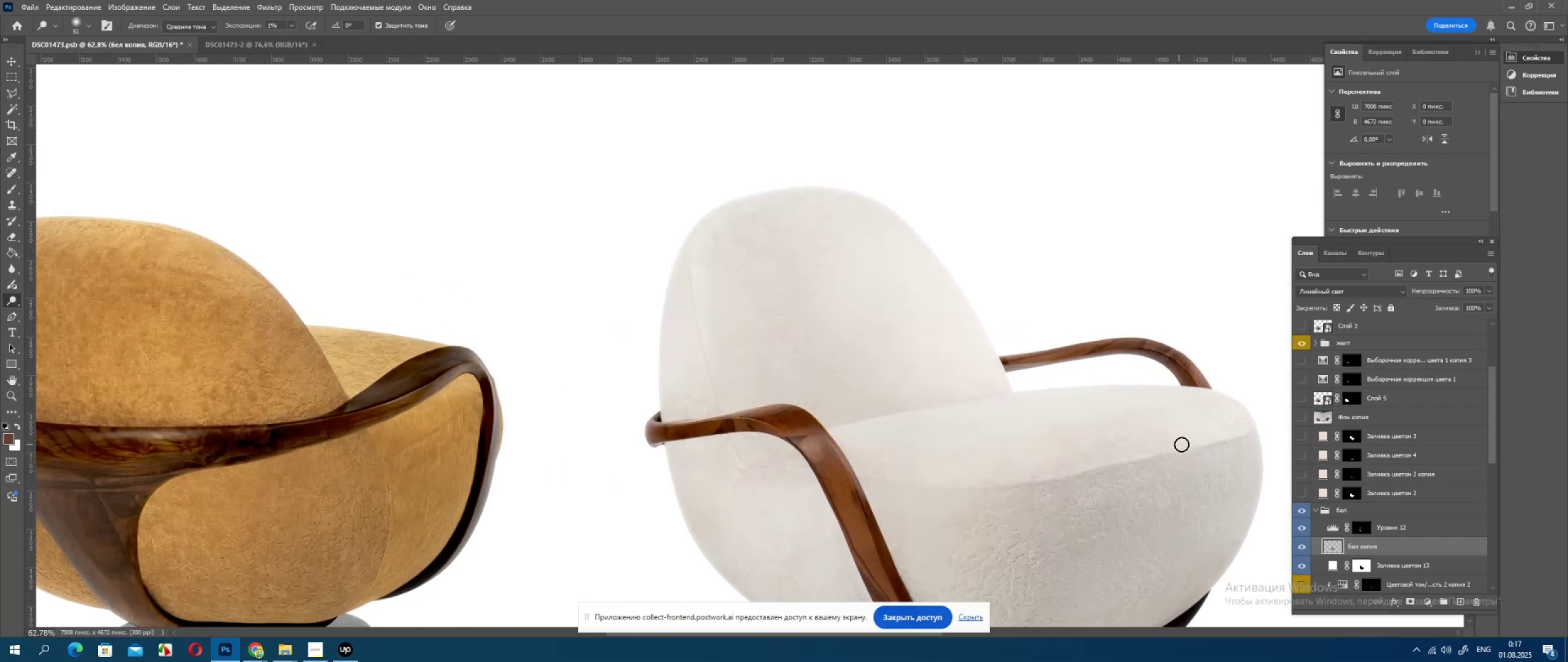 
key(Alt+AltLeft)
 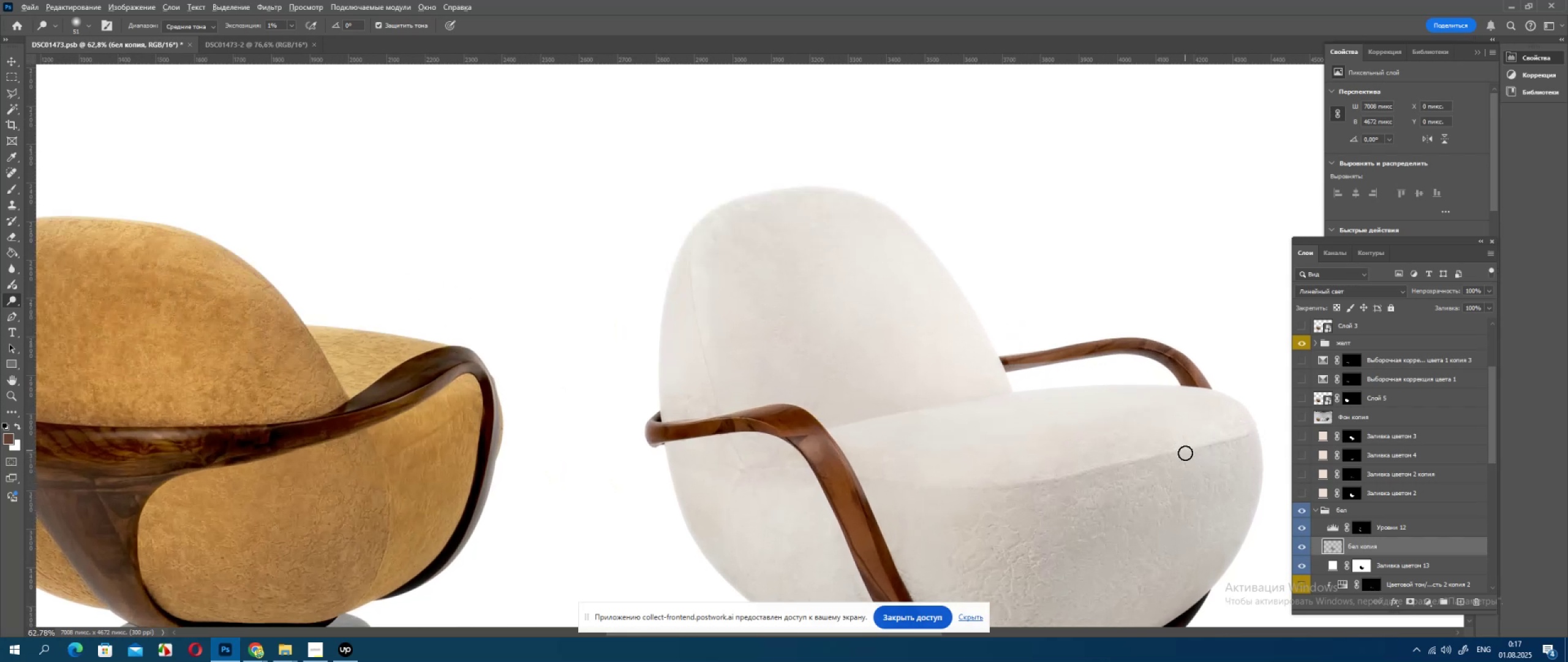 
scroll: coordinate [1173, 465], scroll_direction: down, amount: 3.0
 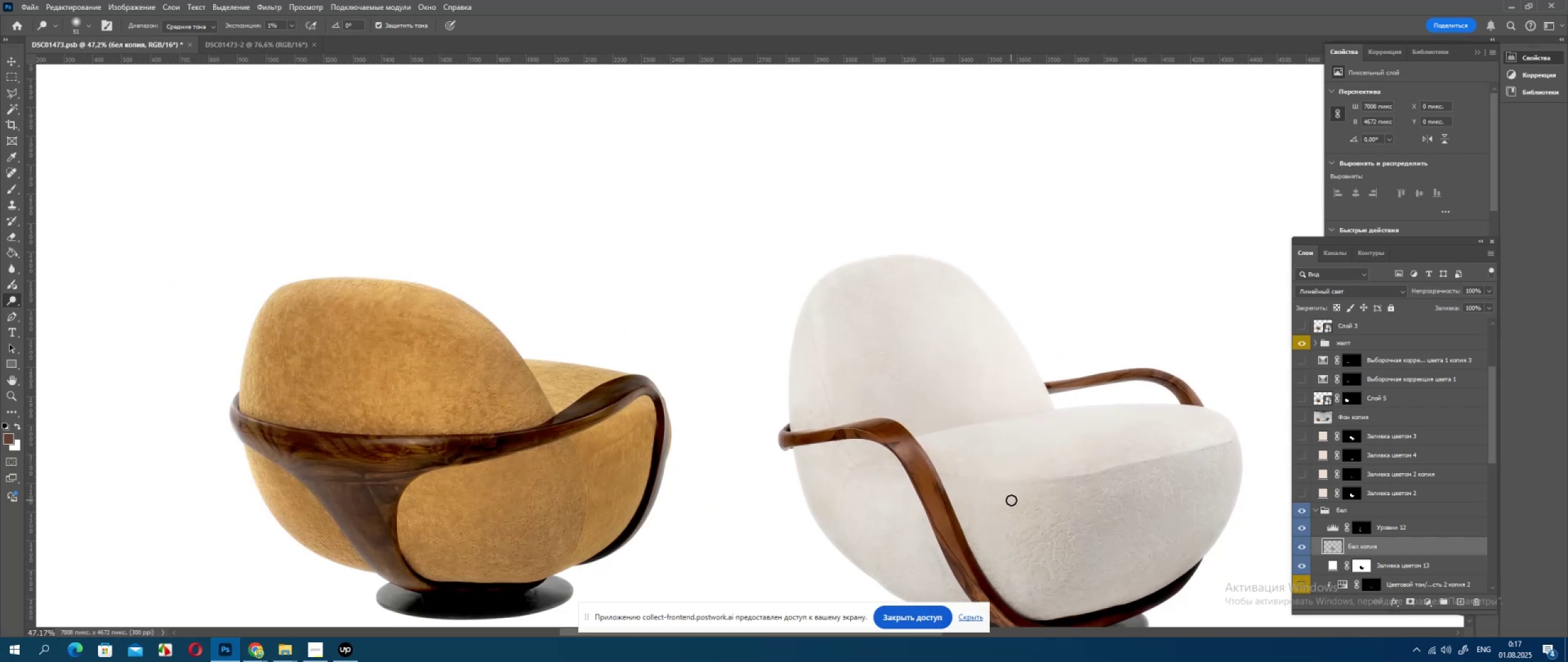 
hold_key(key=AltLeft, duration=0.33)
scroll: coordinate [1010, 501], scroll_direction: down, amount: 5.0
 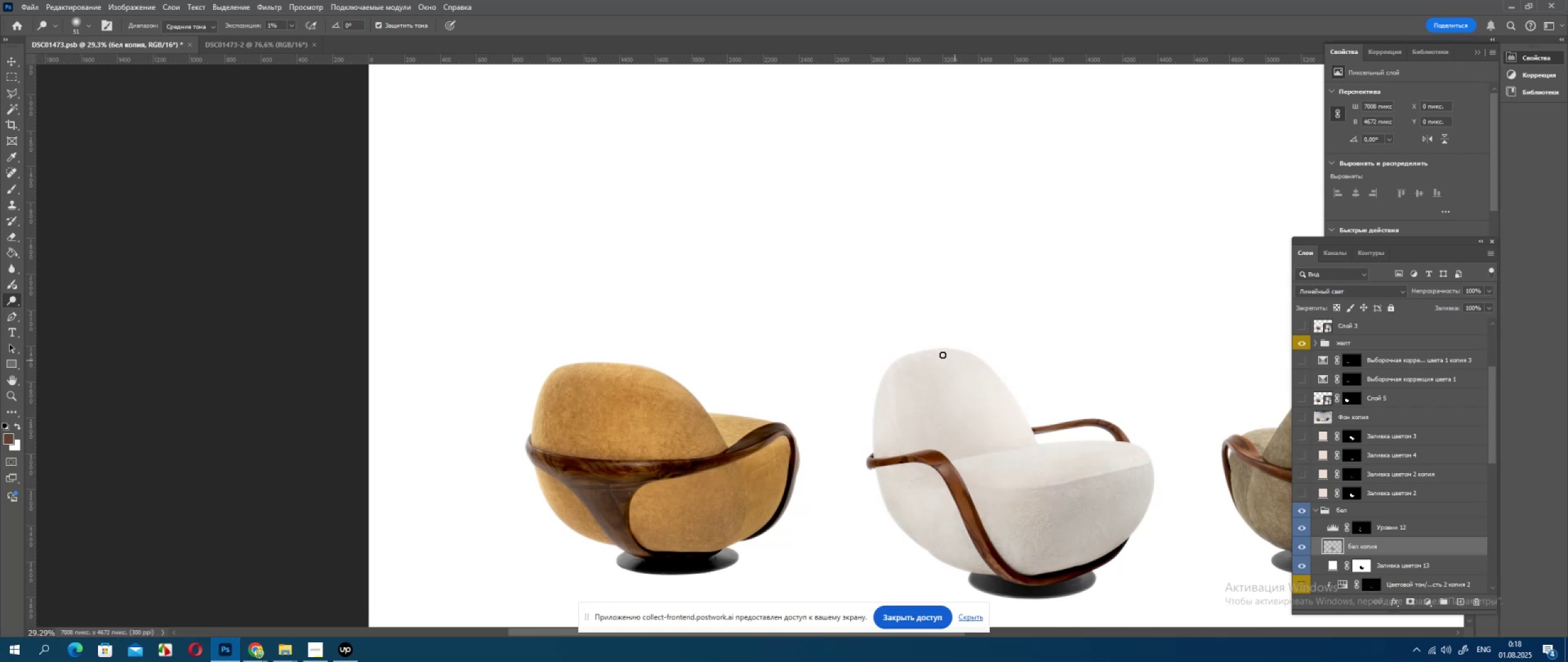 
wait(6.78)
 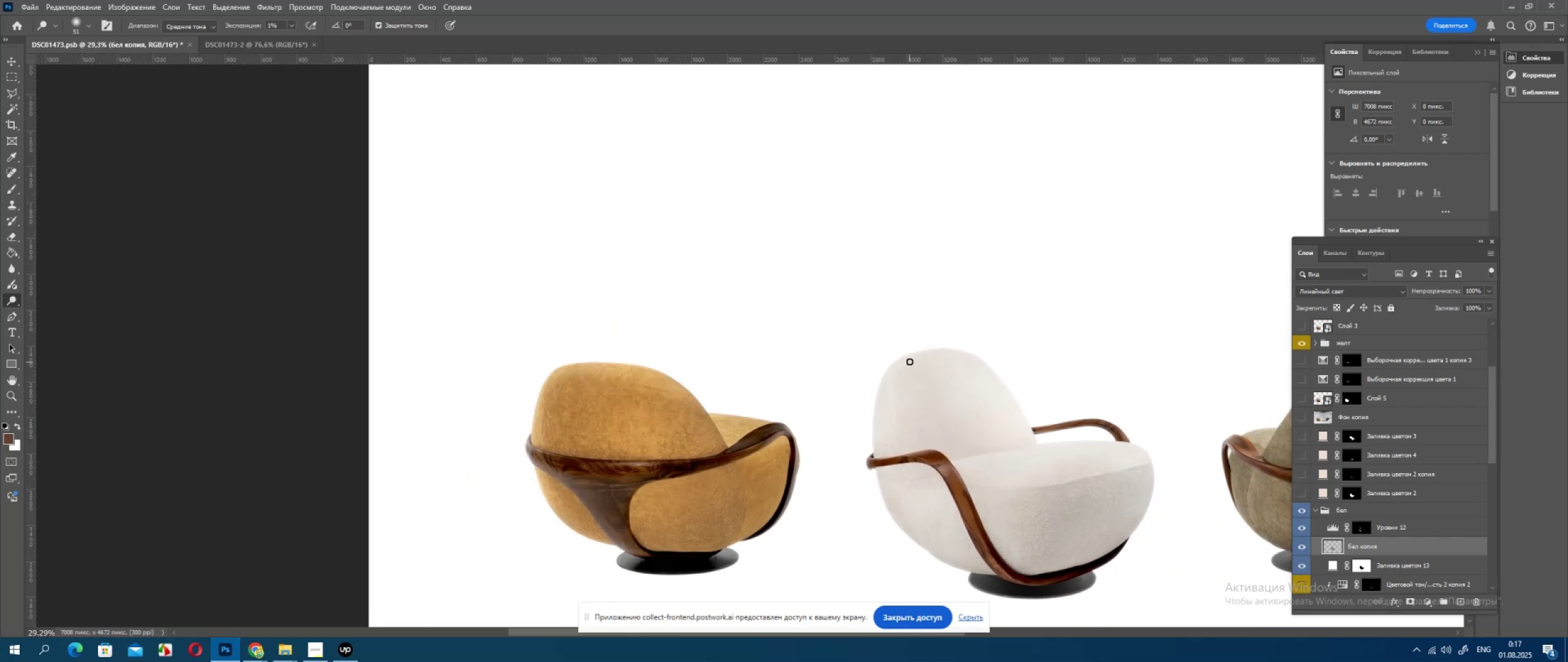 
hold_key(key=AltLeft, duration=0.88)
scroll: coordinate [1102, 482], scroll_direction: up, amount: 9.0
 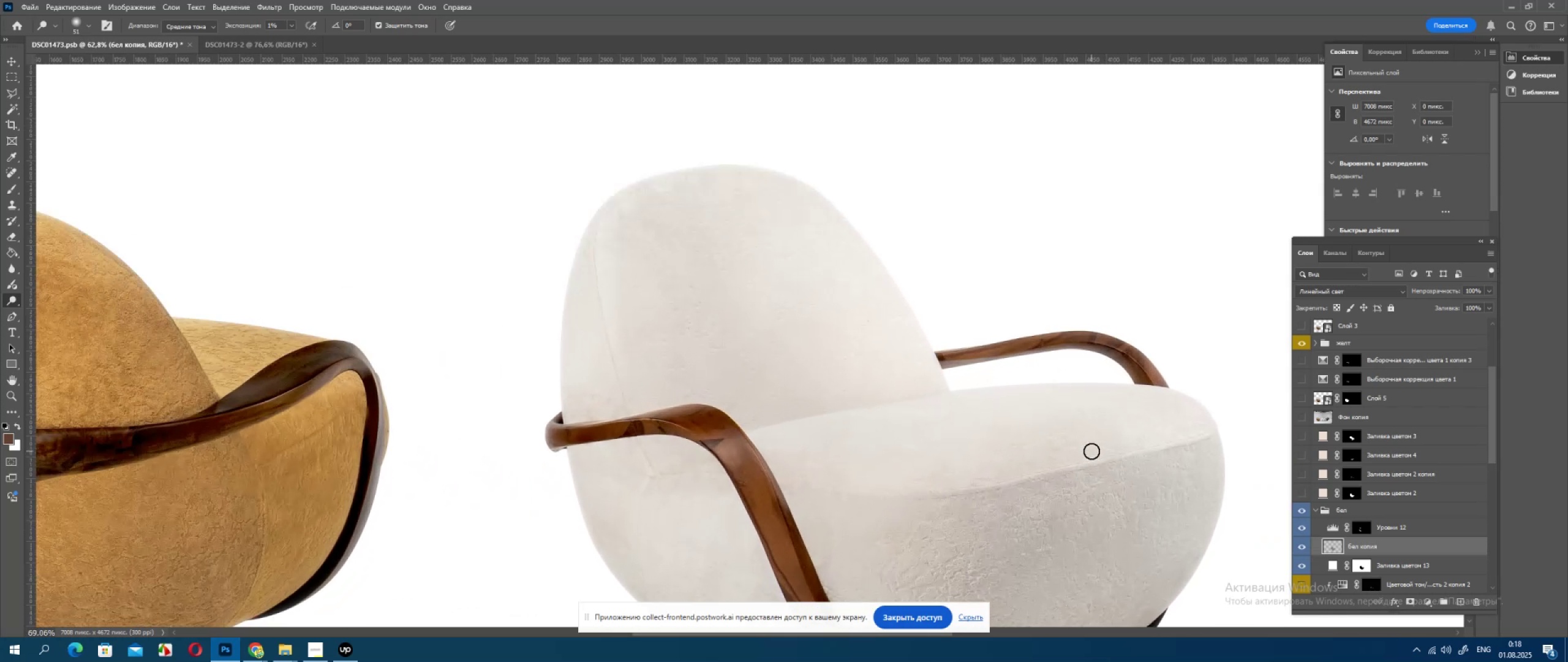 
hold_key(key=AltLeft, duration=0.54)
scroll: coordinate [1123, 533], scroll_direction: down, amount: 14.0
 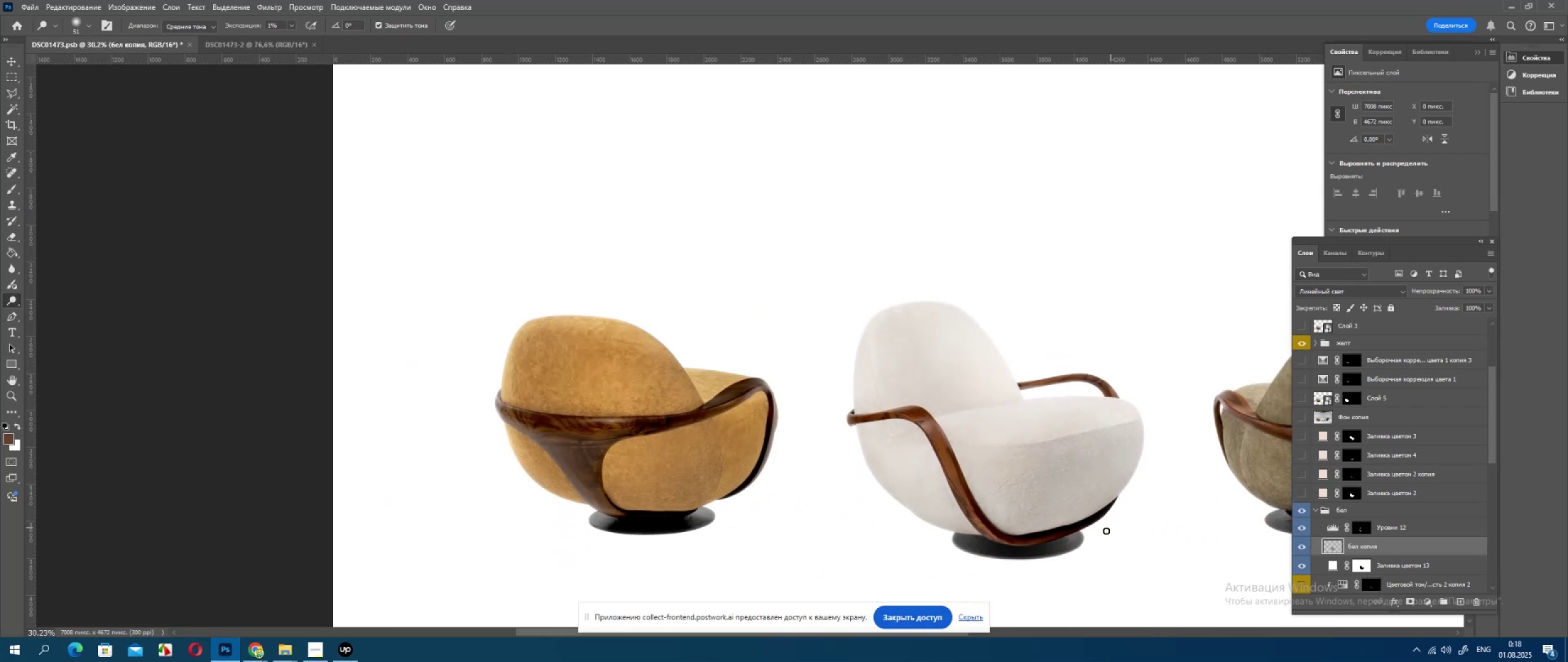 
hold_key(key=AltLeft, duration=0.78)
 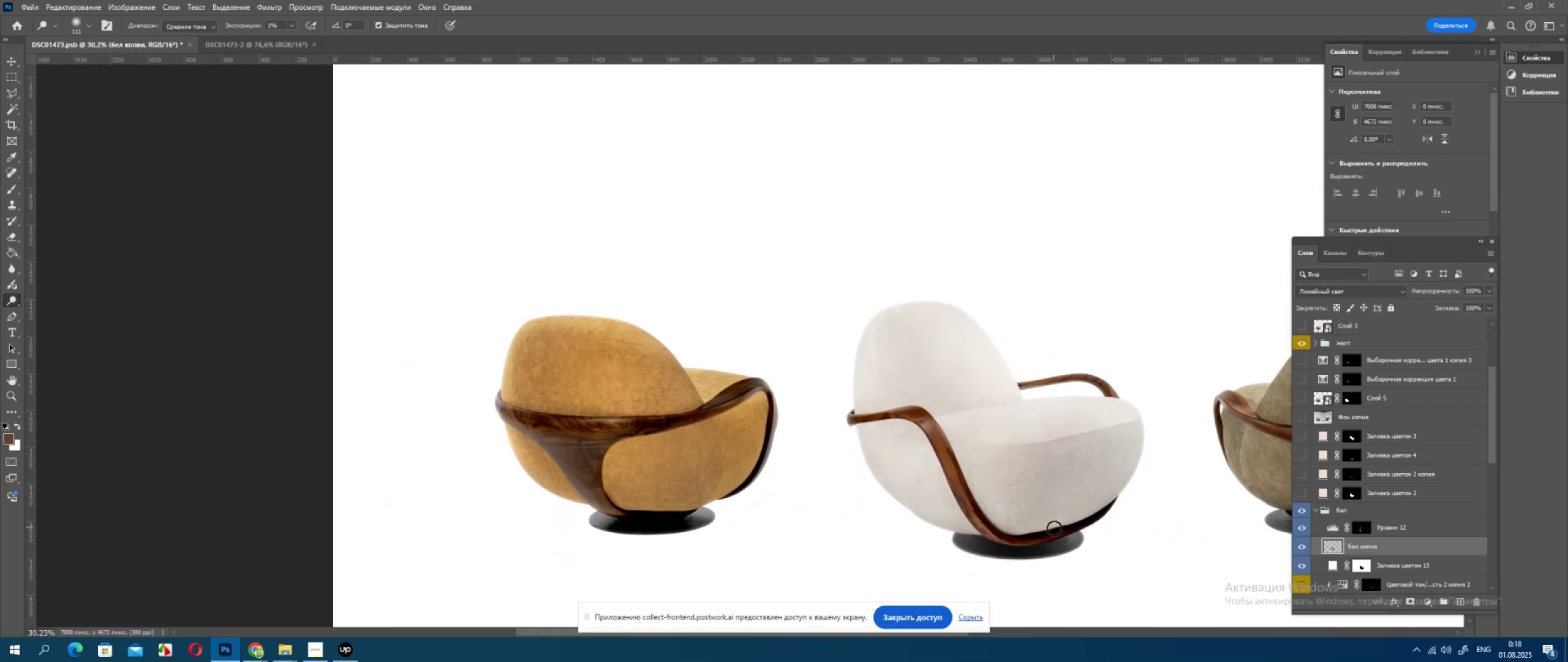 
hold_key(key=AltLeft, duration=0.44)
scroll: coordinate [1063, 538], scroll_direction: up, amount: 2.0
 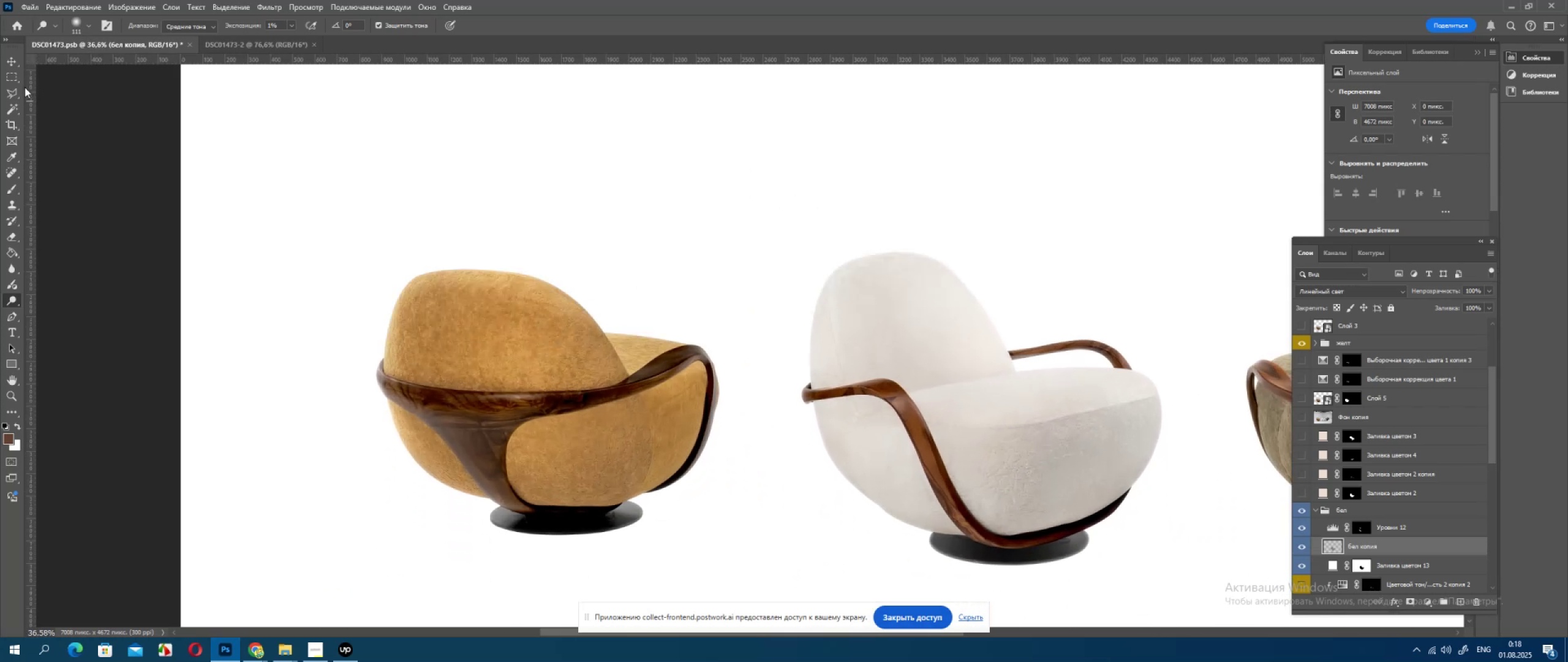 
left_click([17, 93])
 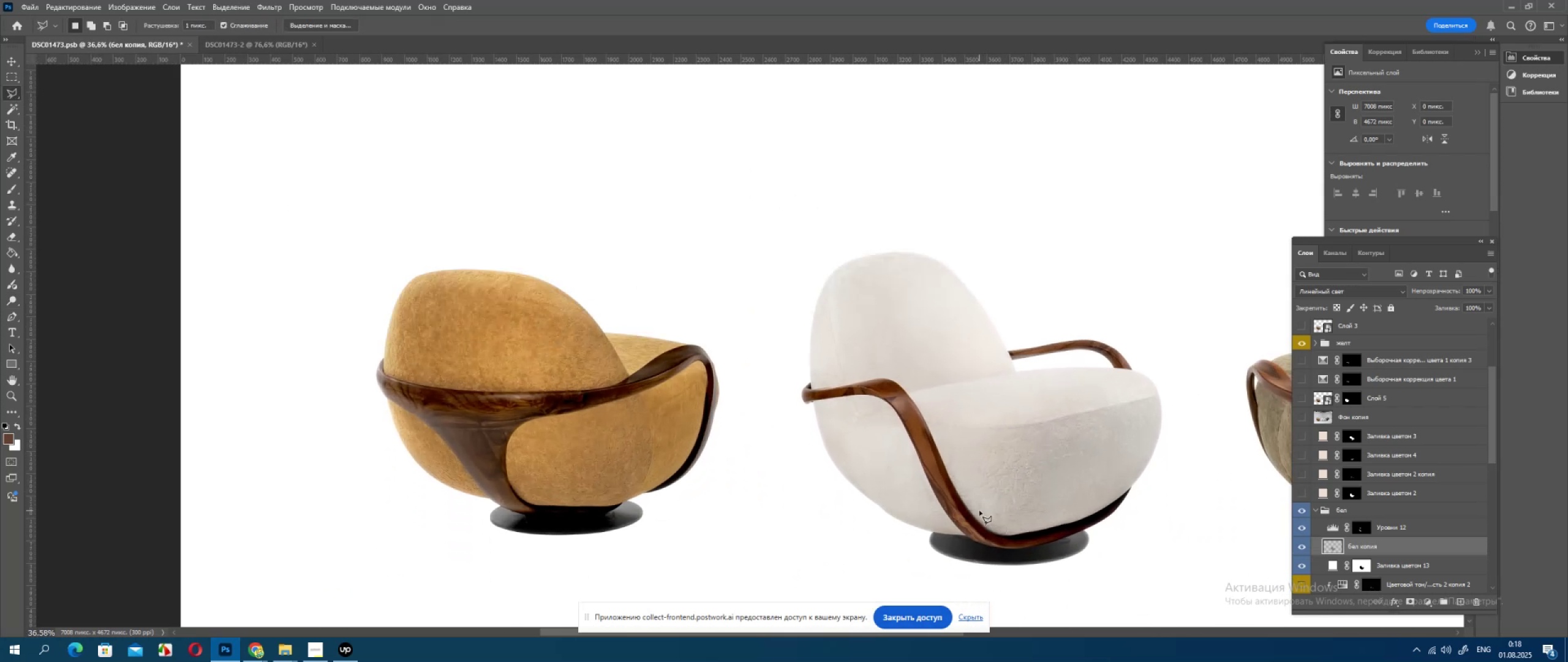 
left_click([974, 511])
 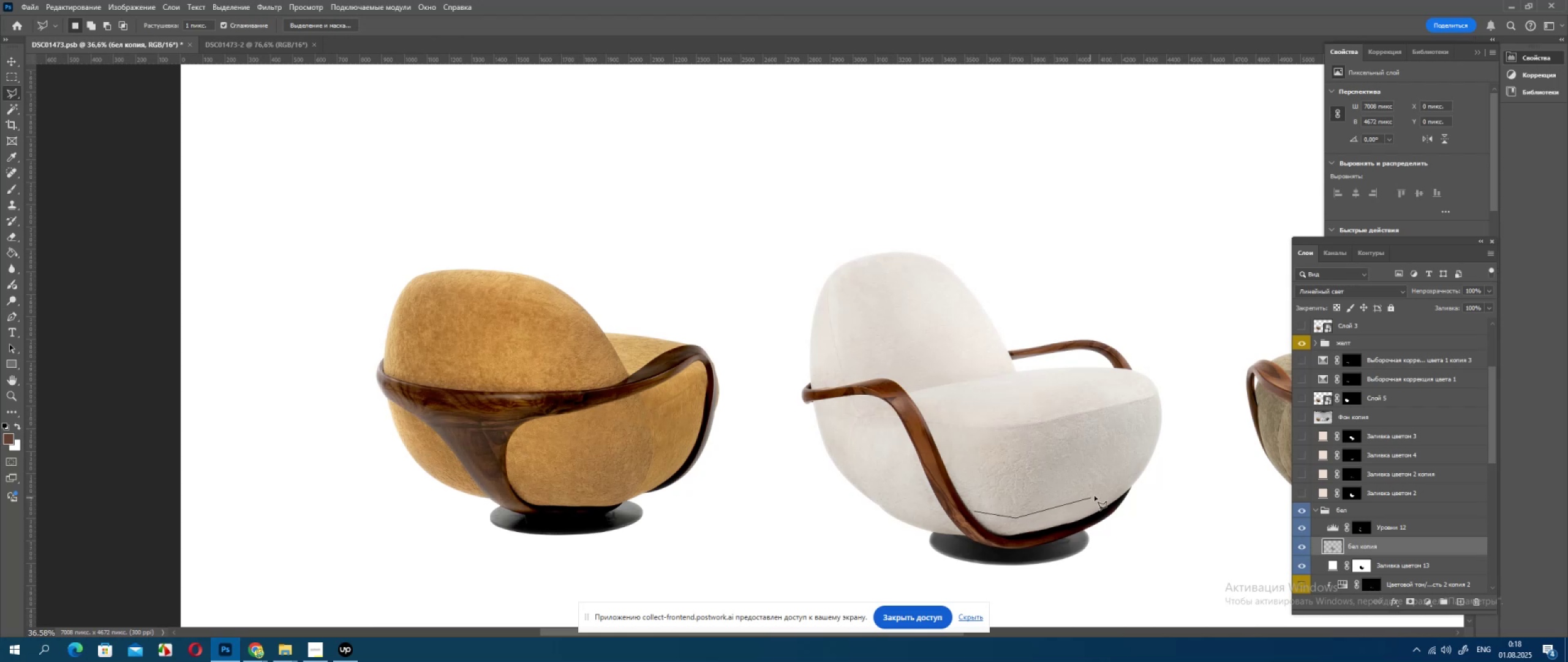 
double_click([1137, 470])
 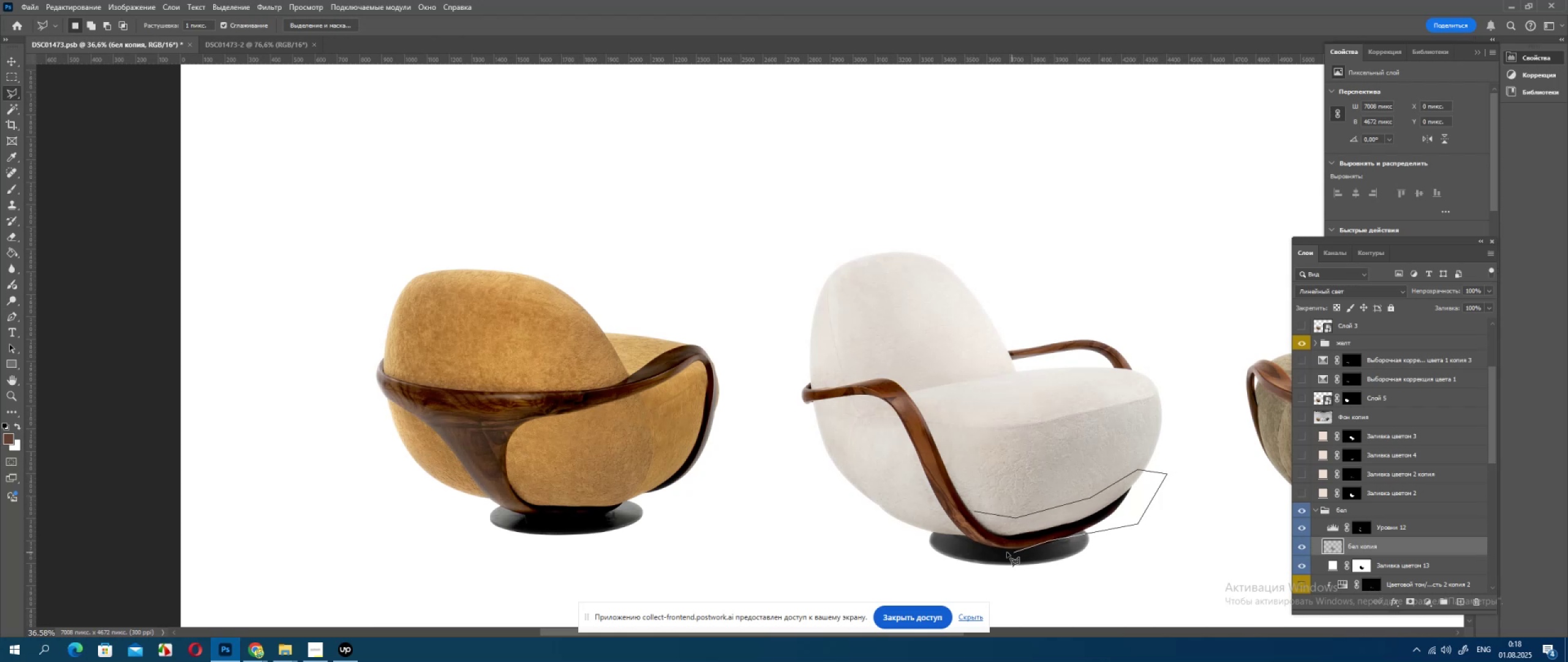 
triple_click([956, 527])
 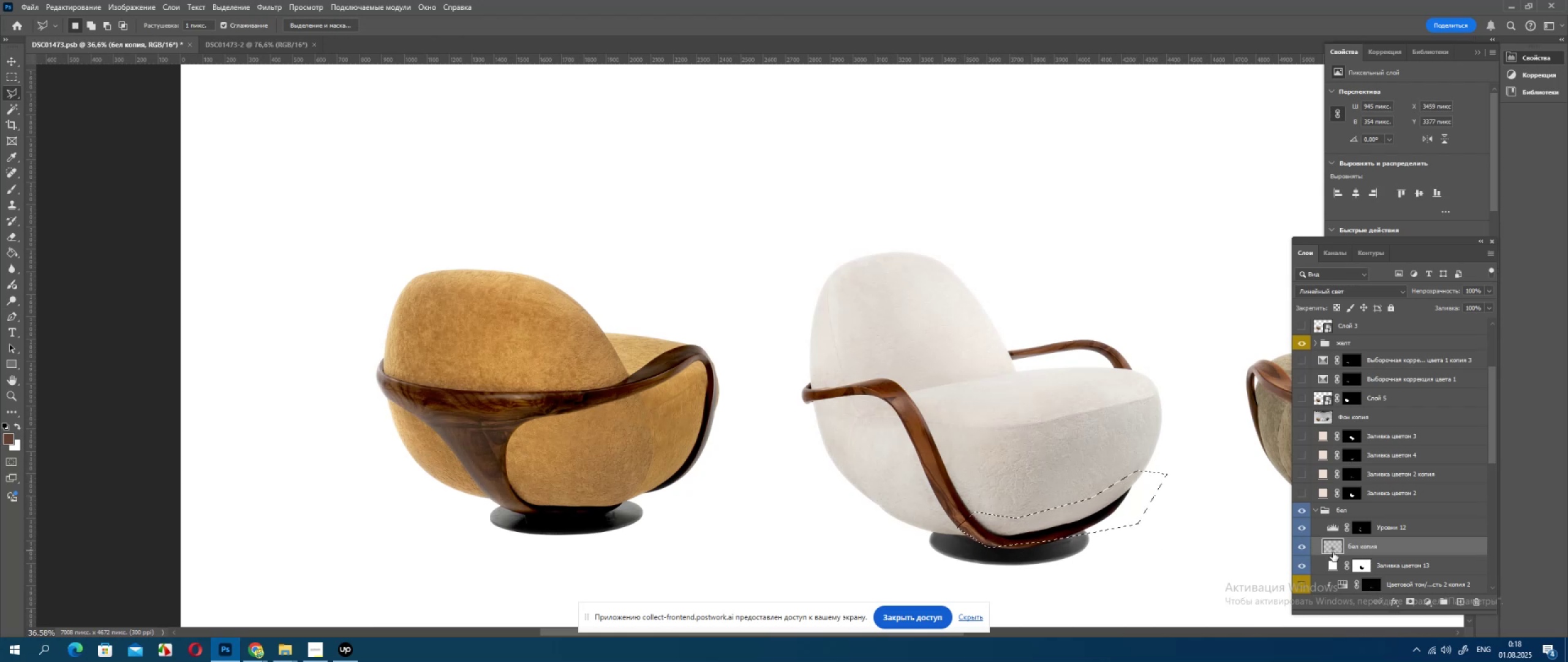 
scroll: coordinate [1344, 567], scroll_direction: down, amount: 3.0
 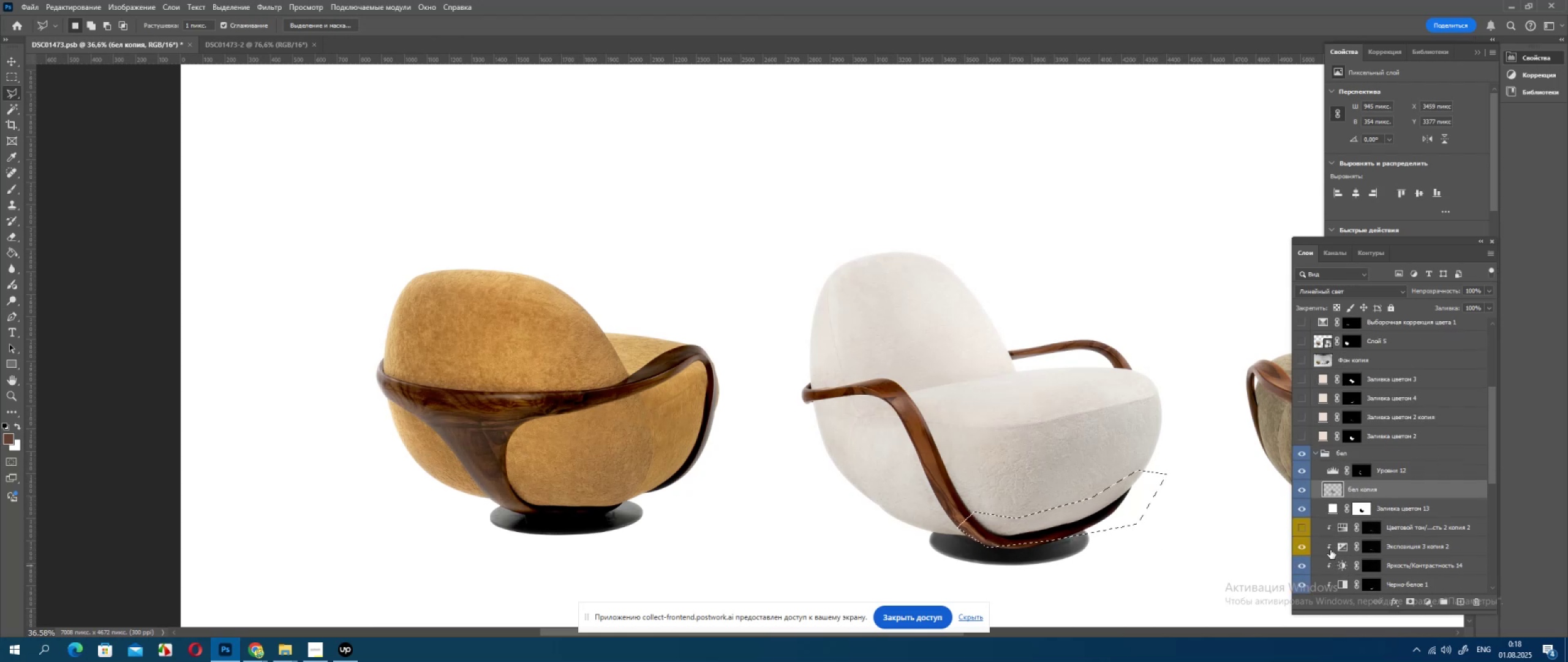 
hold_key(key=AltLeft, duration=1.5)
left_click([1334, 519])
 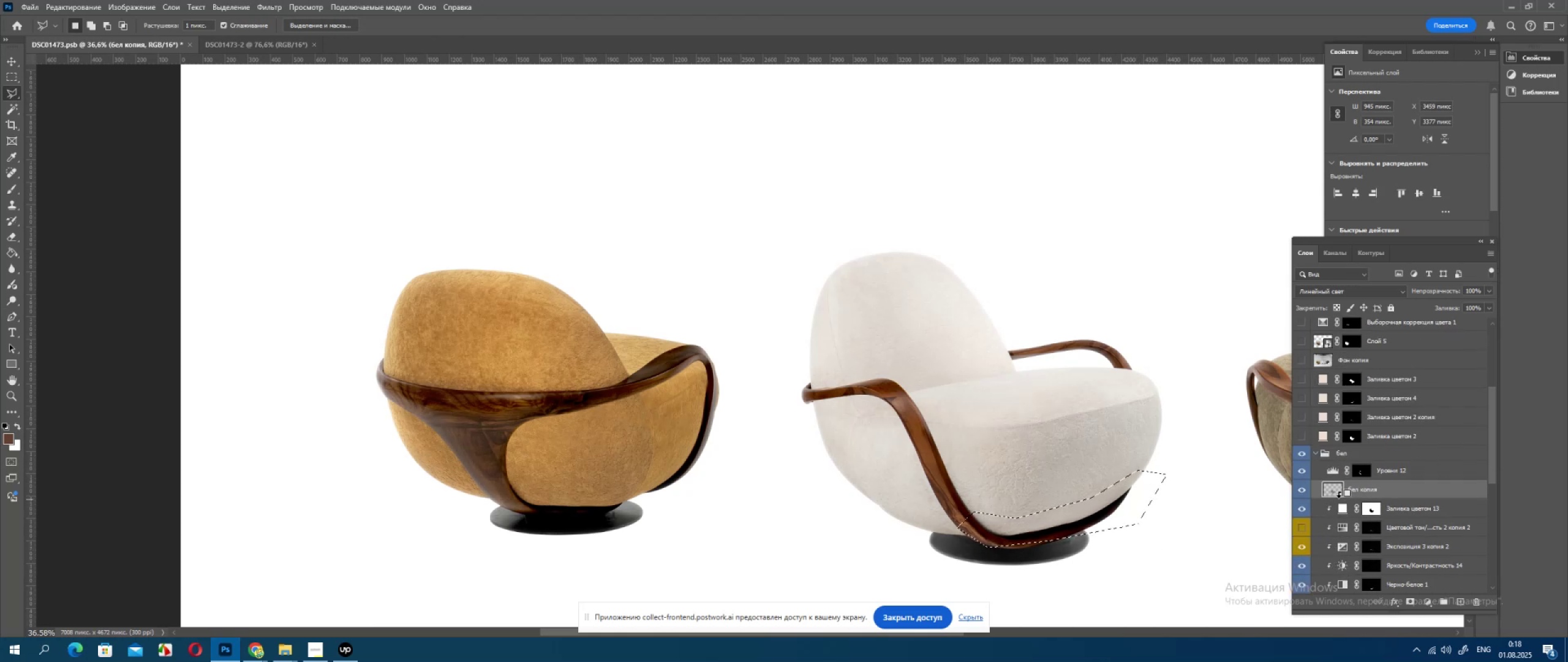 
left_click([1339, 497])
 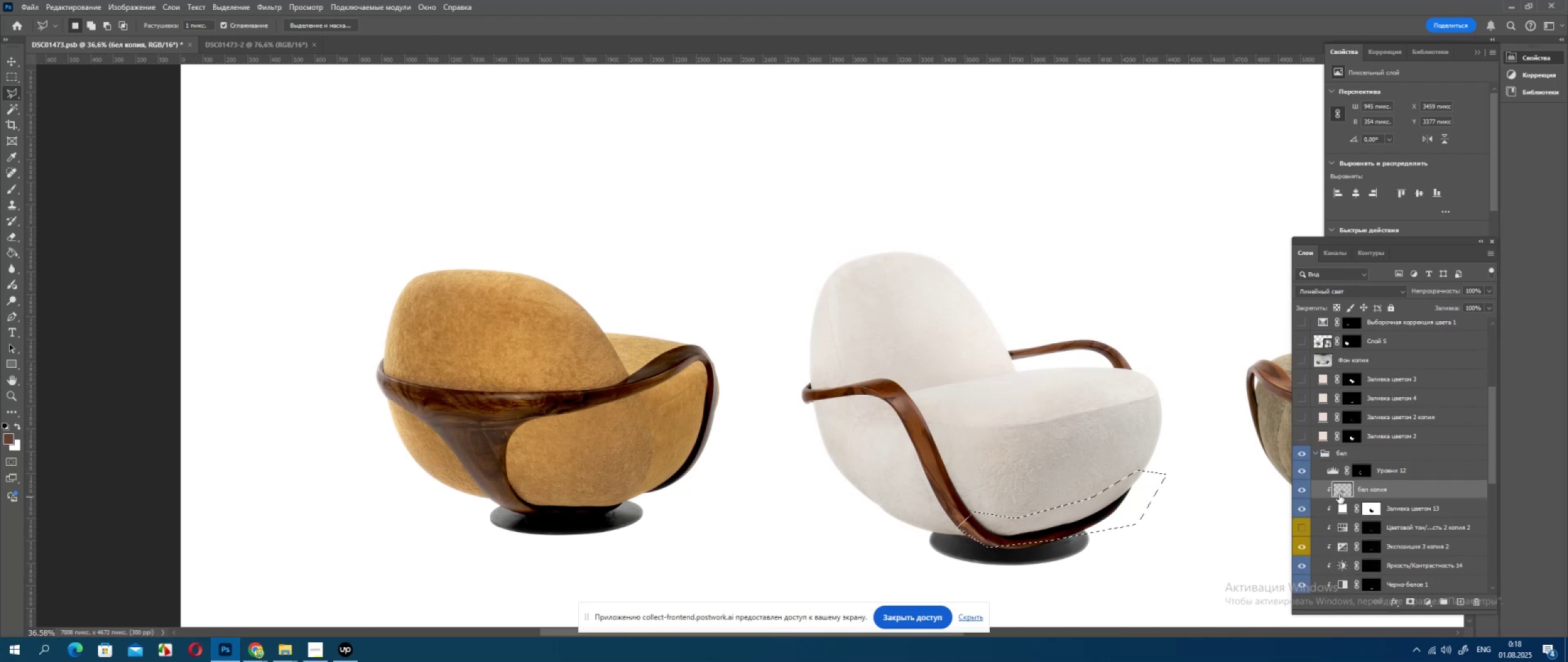 
hold_key(key=AltLeft, duration=0.68)
left_click([1338, 478])
 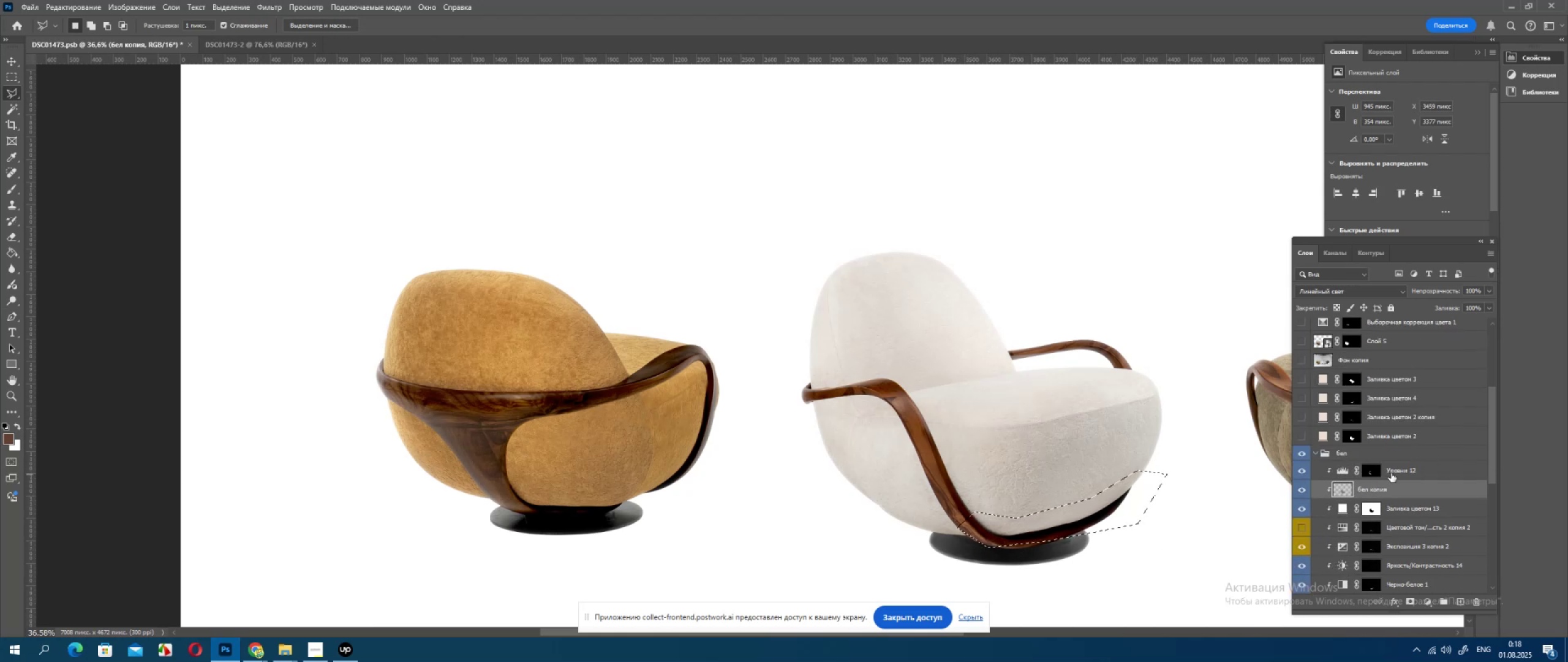 
left_click([1393, 473])
 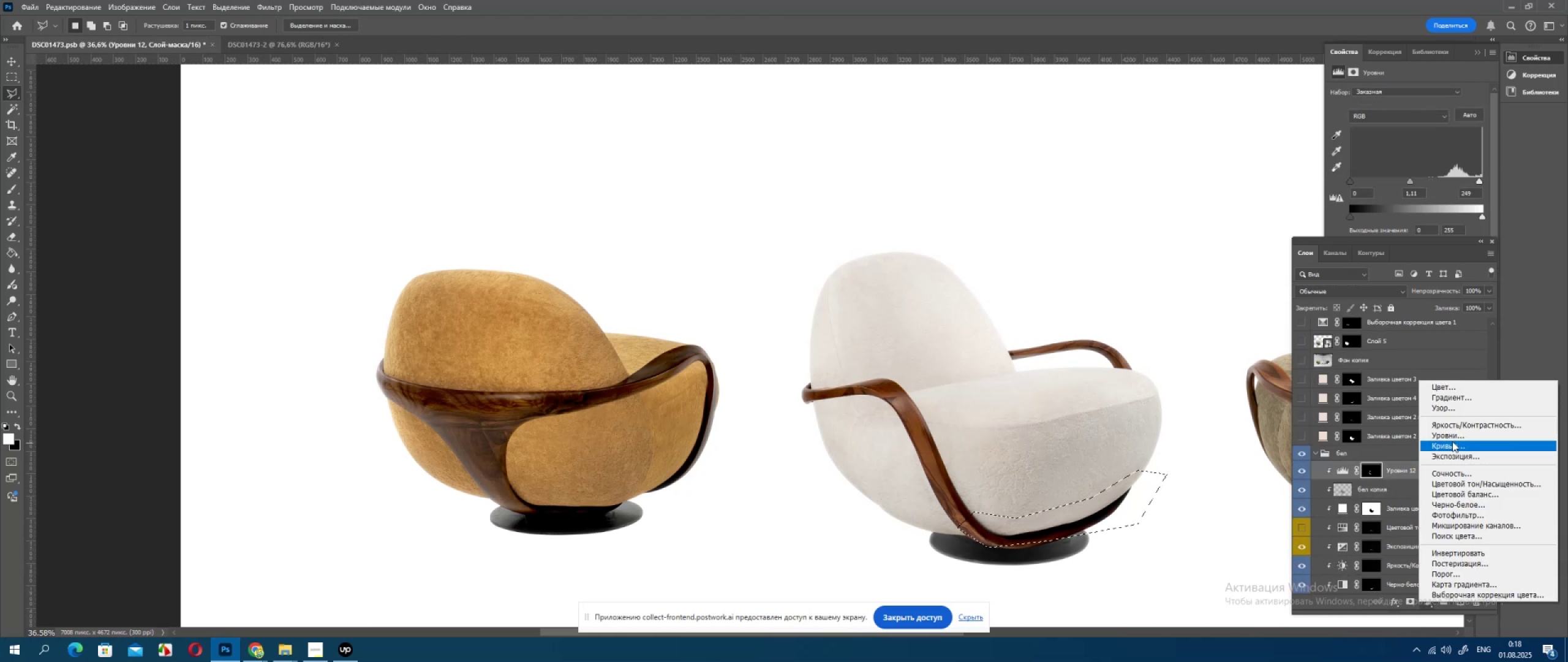 
left_click([1452, 435])
 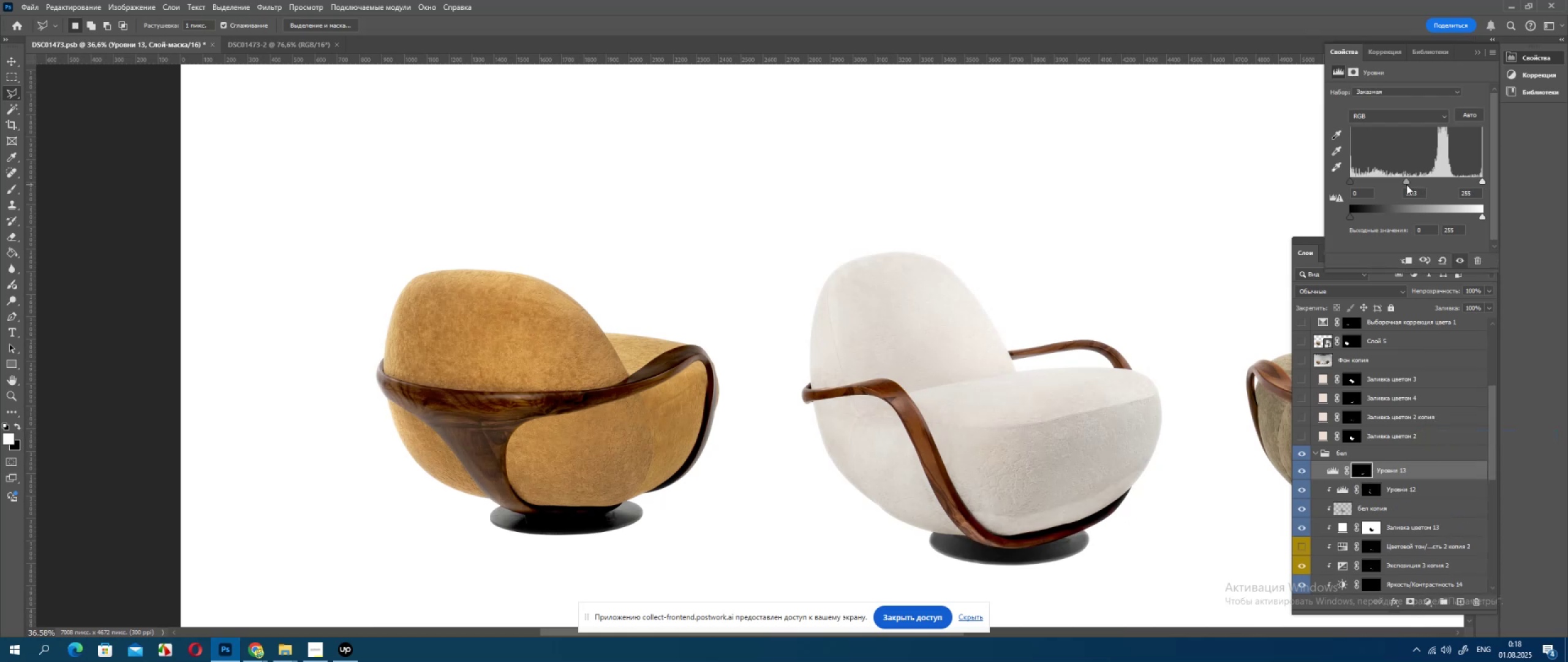 
wait(6.22)
 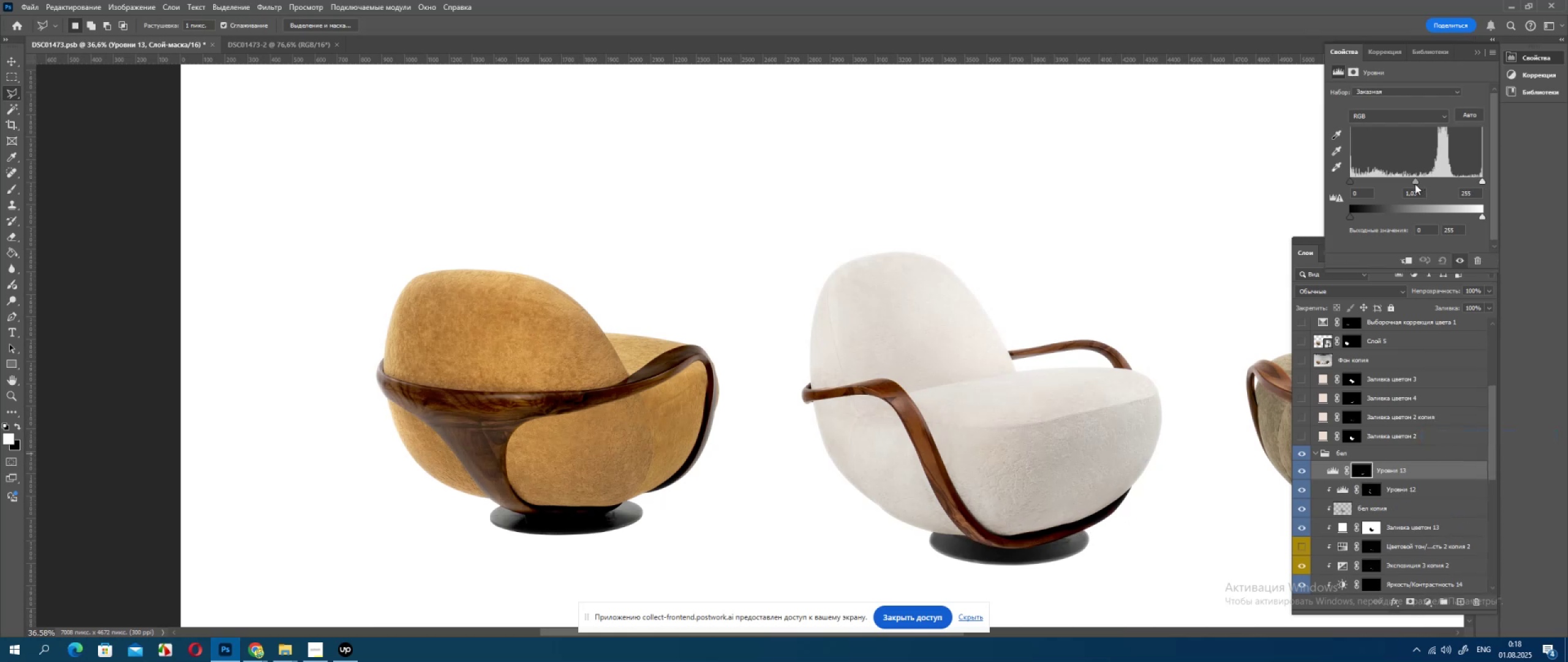 
left_click([273, 10])
 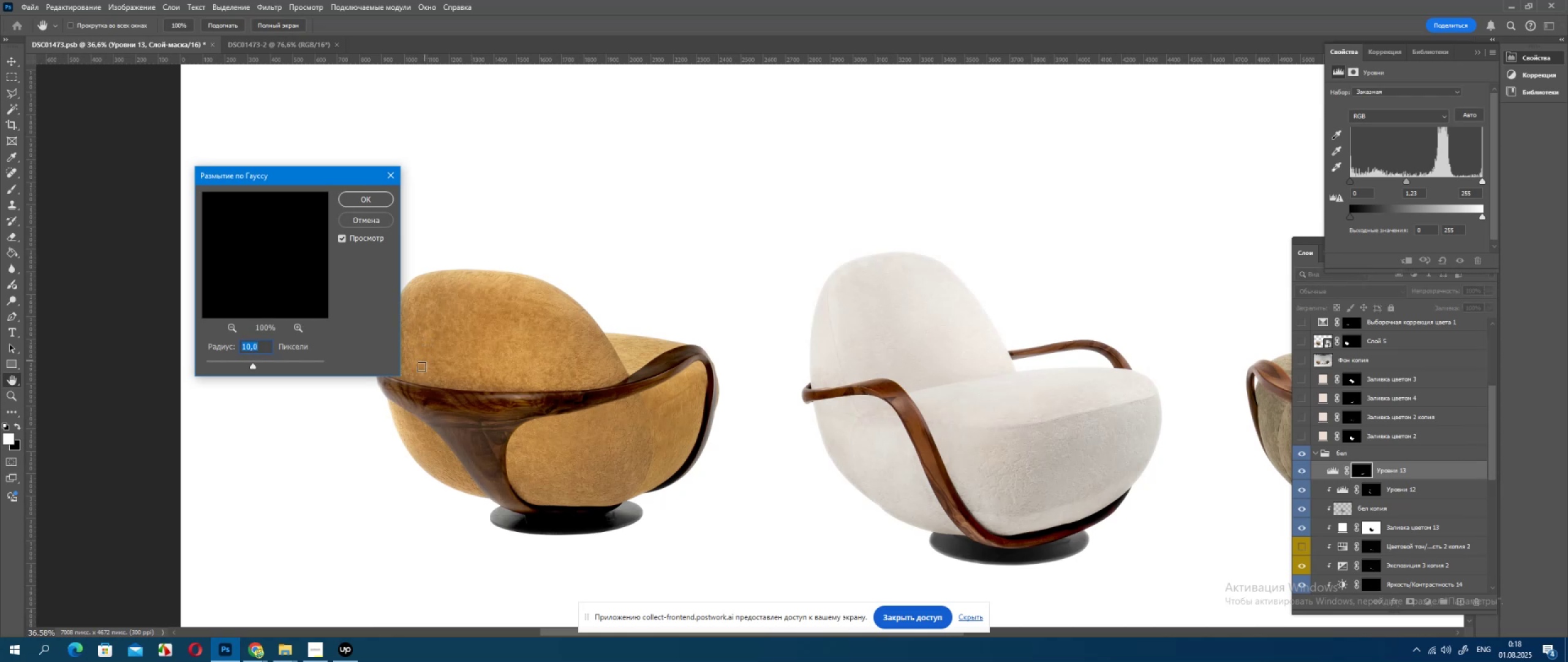 
wait(7.22)
 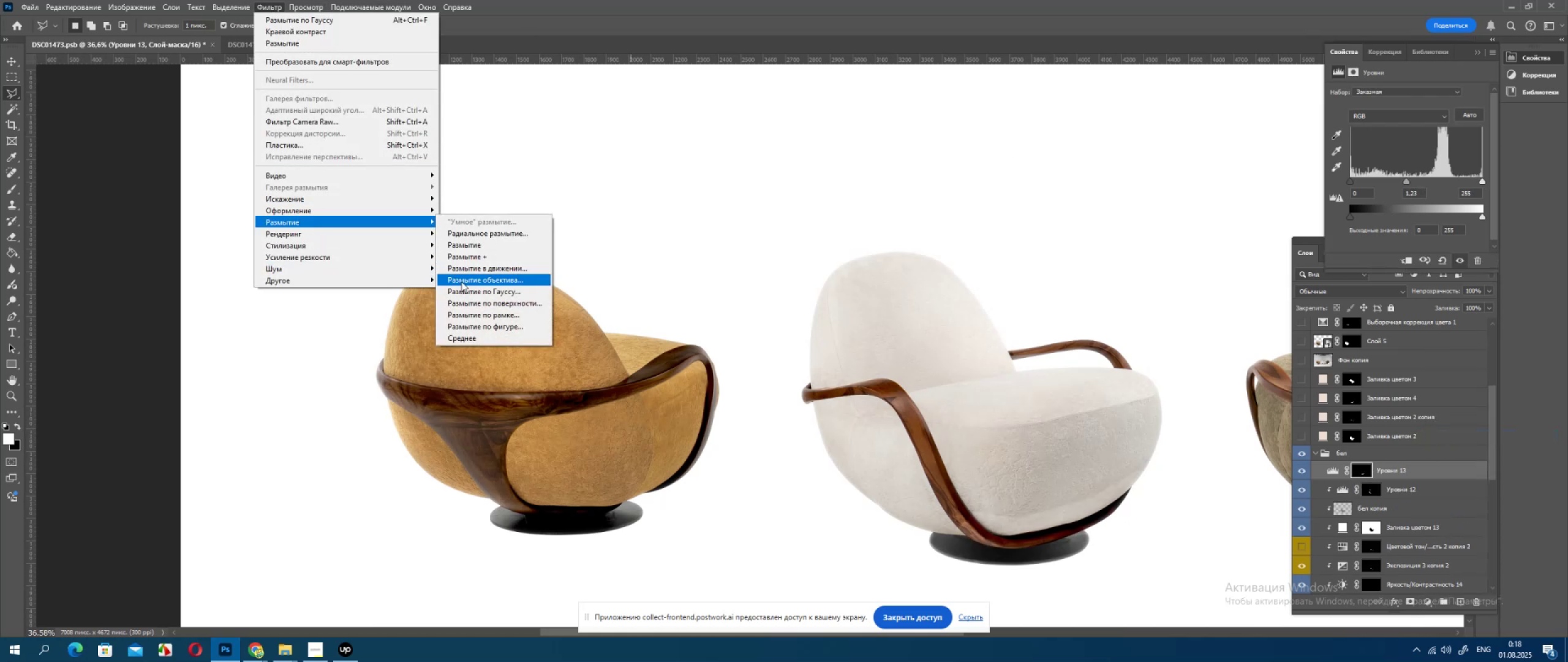 
left_click([273, 361])
 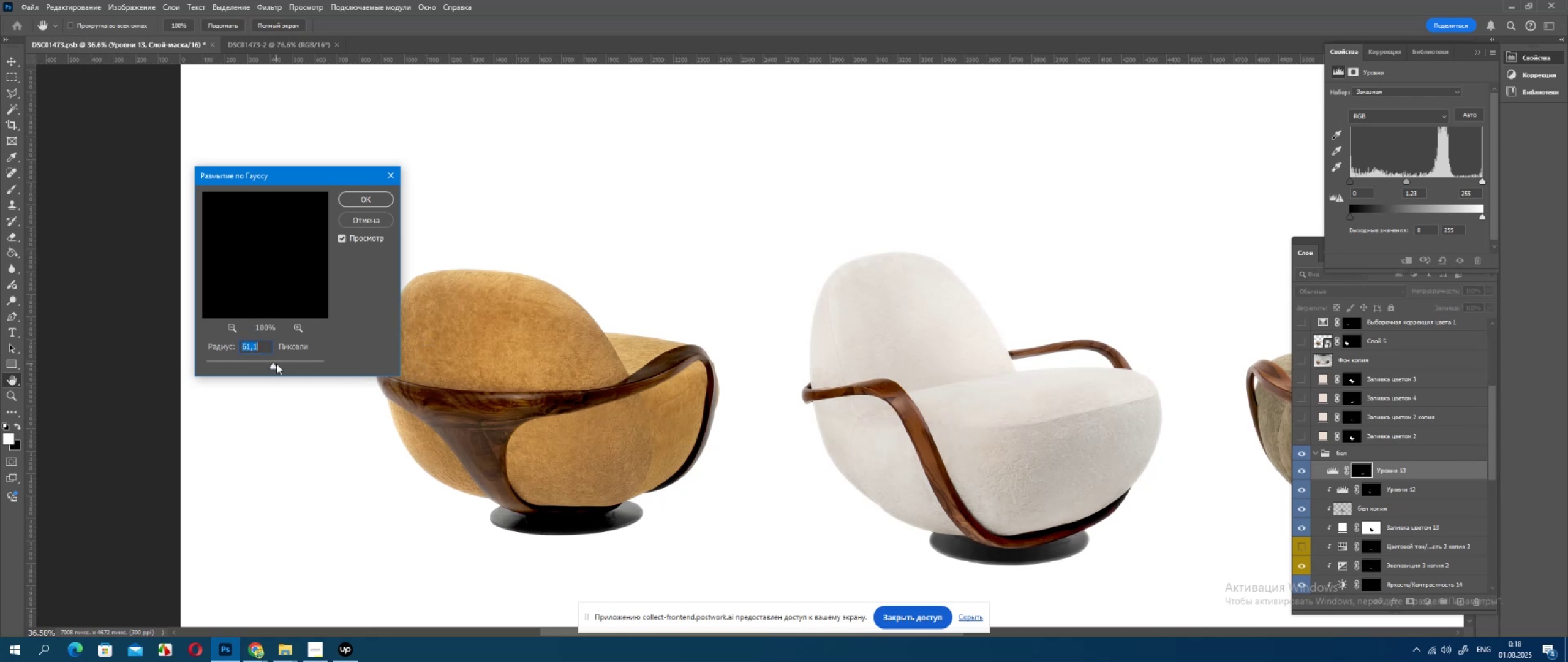 
wait(5.19)
 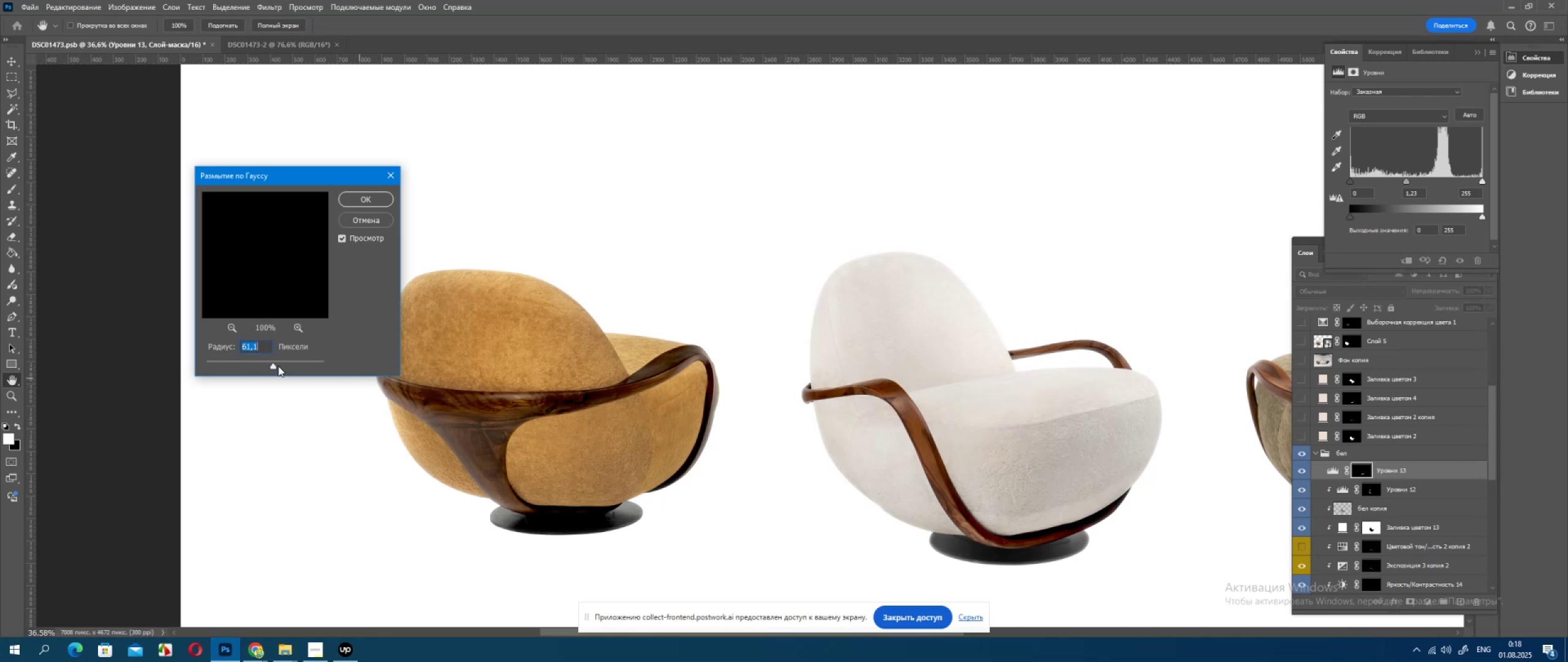 
left_click([365, 201])
 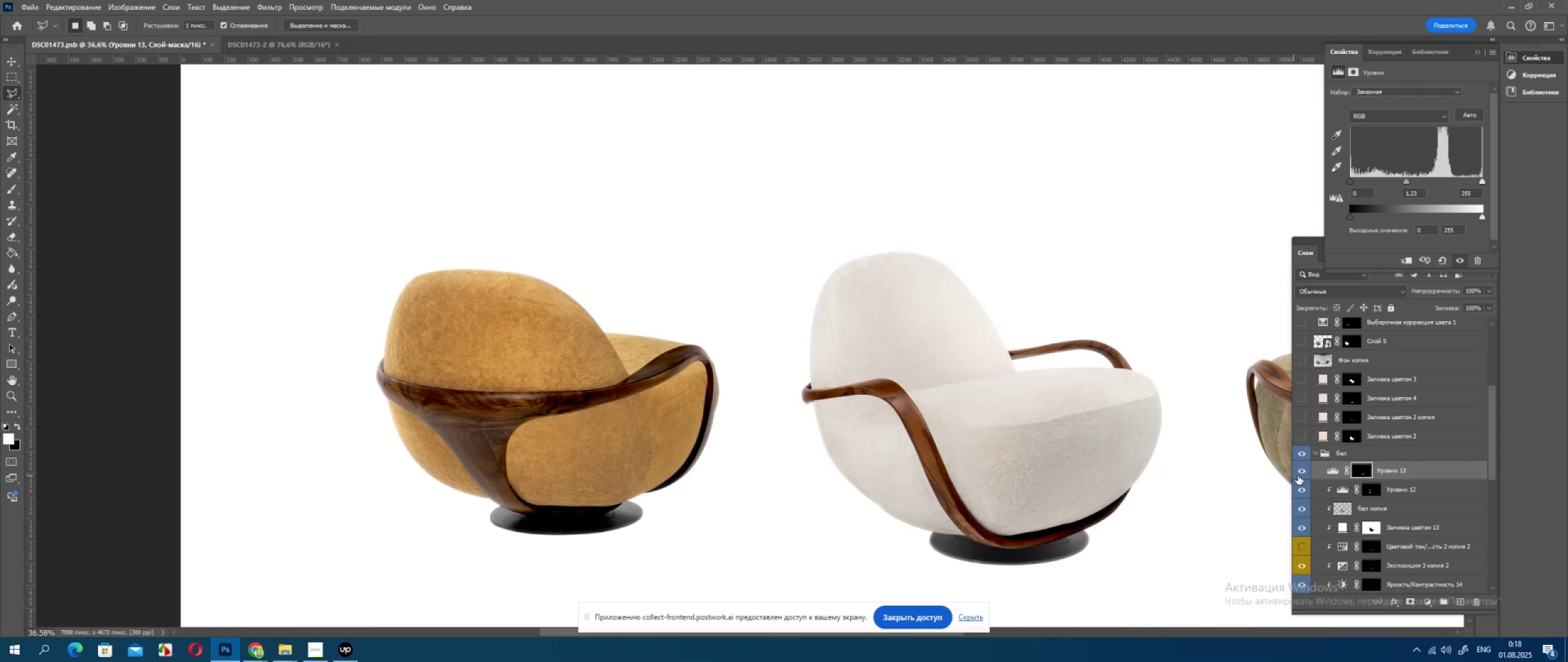 
left_click([1299, 469])
 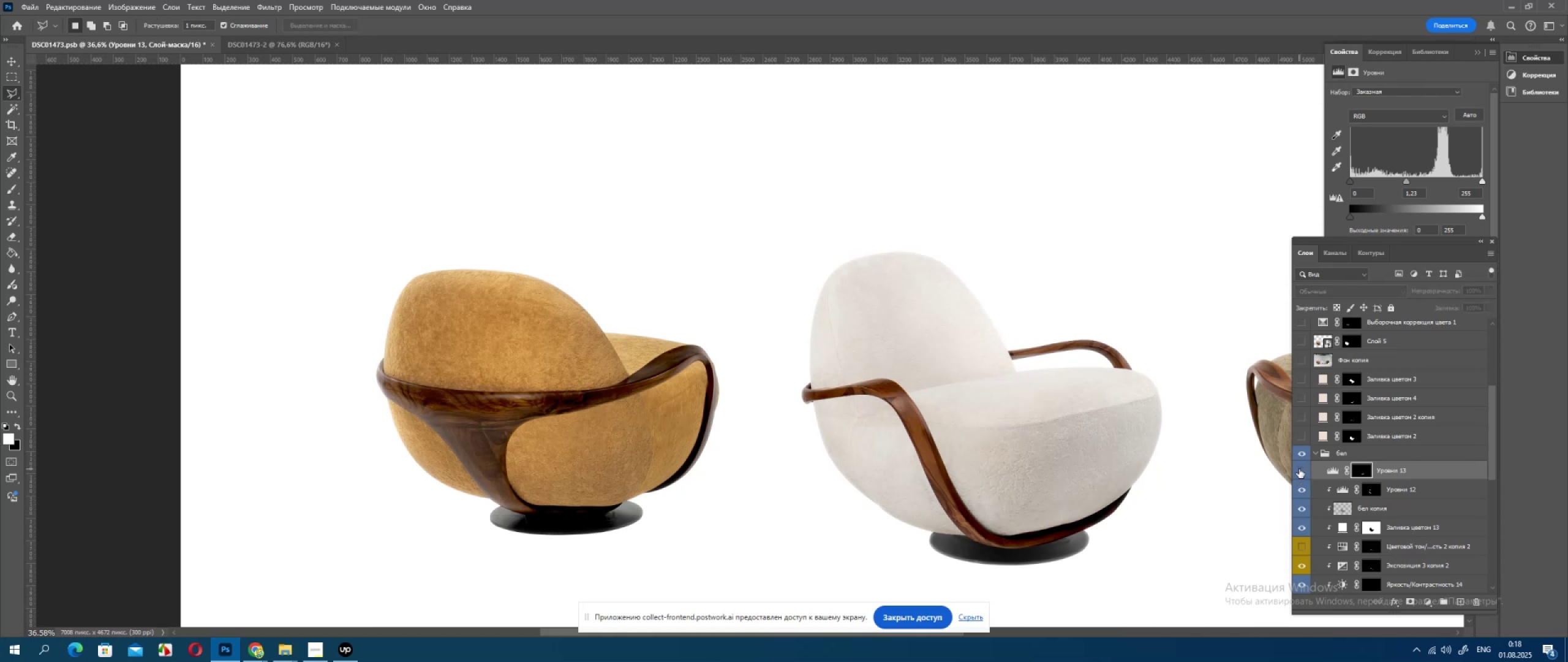 
left_click([1299, 469])
 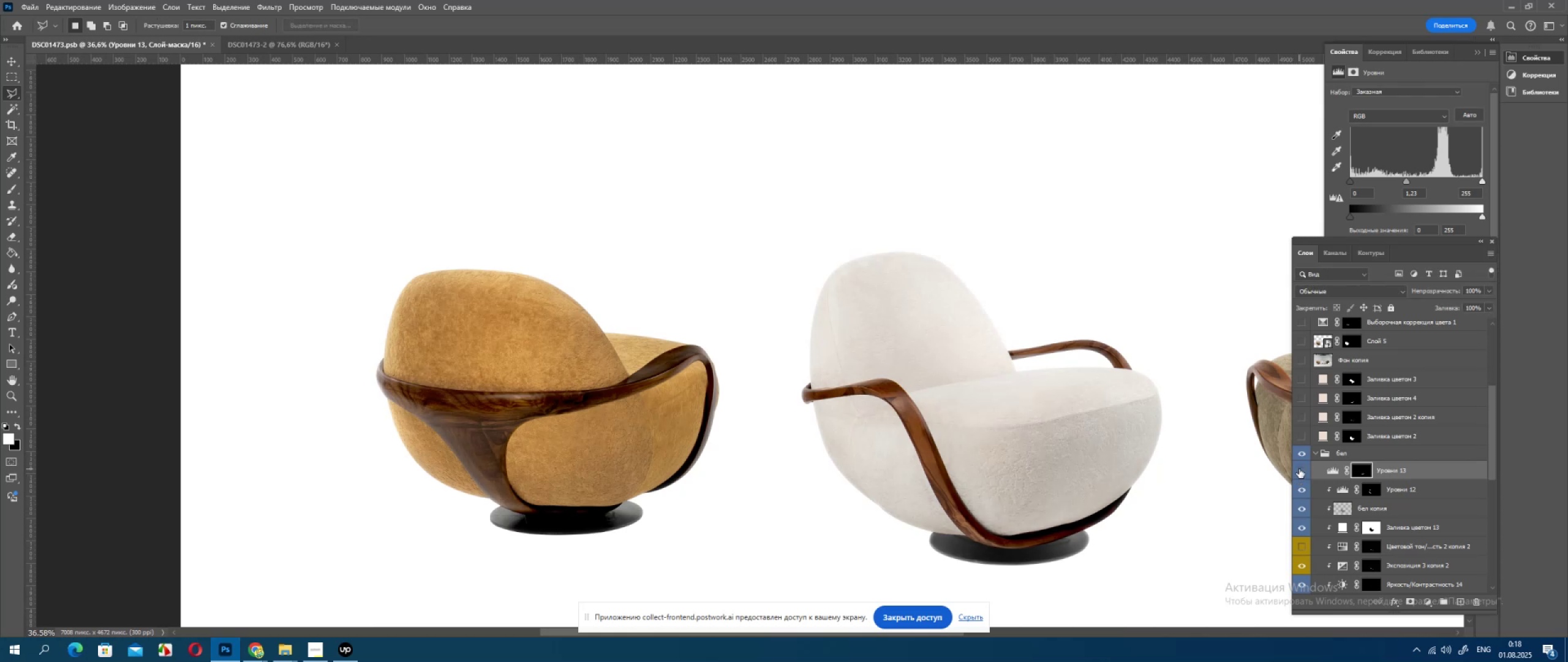 
double_click([1299, 469])
 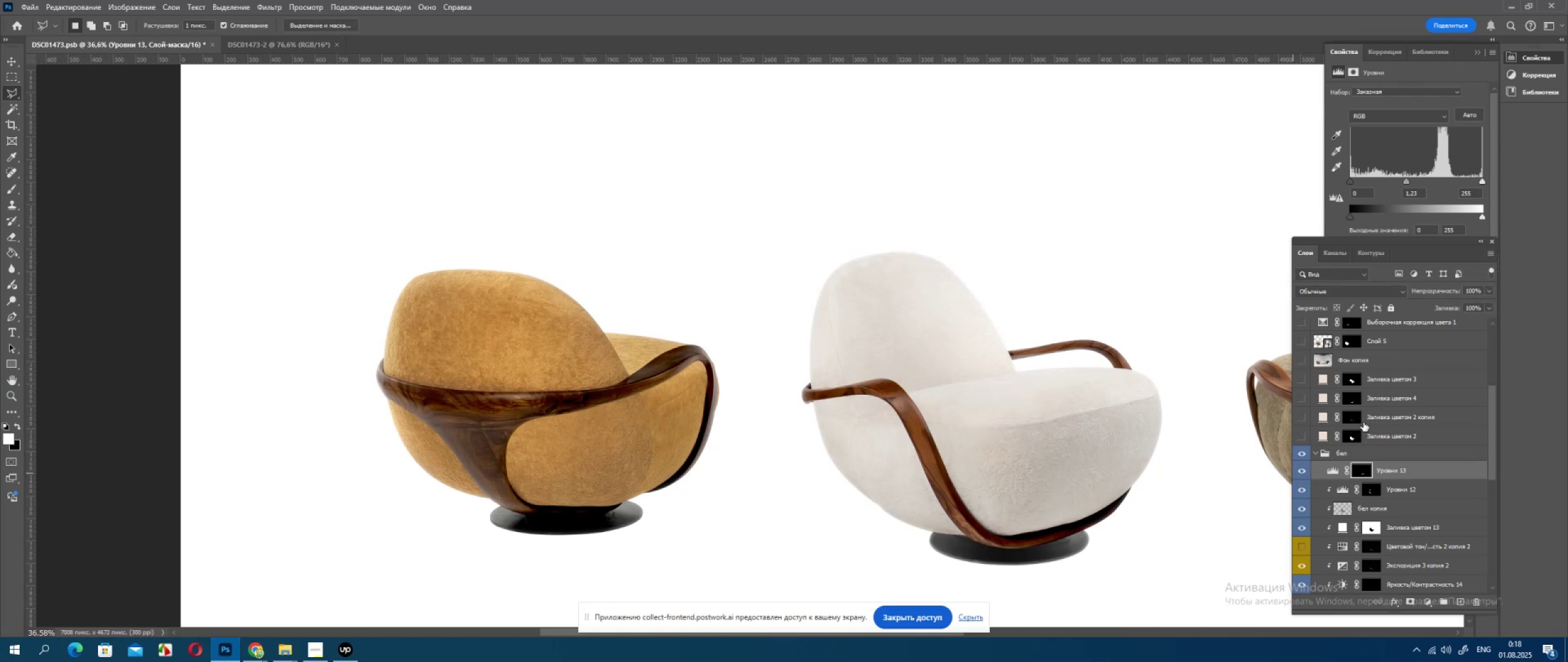 
hold_key(key=ControlLeft, duration=0.38)
left_click([1352, 384])
 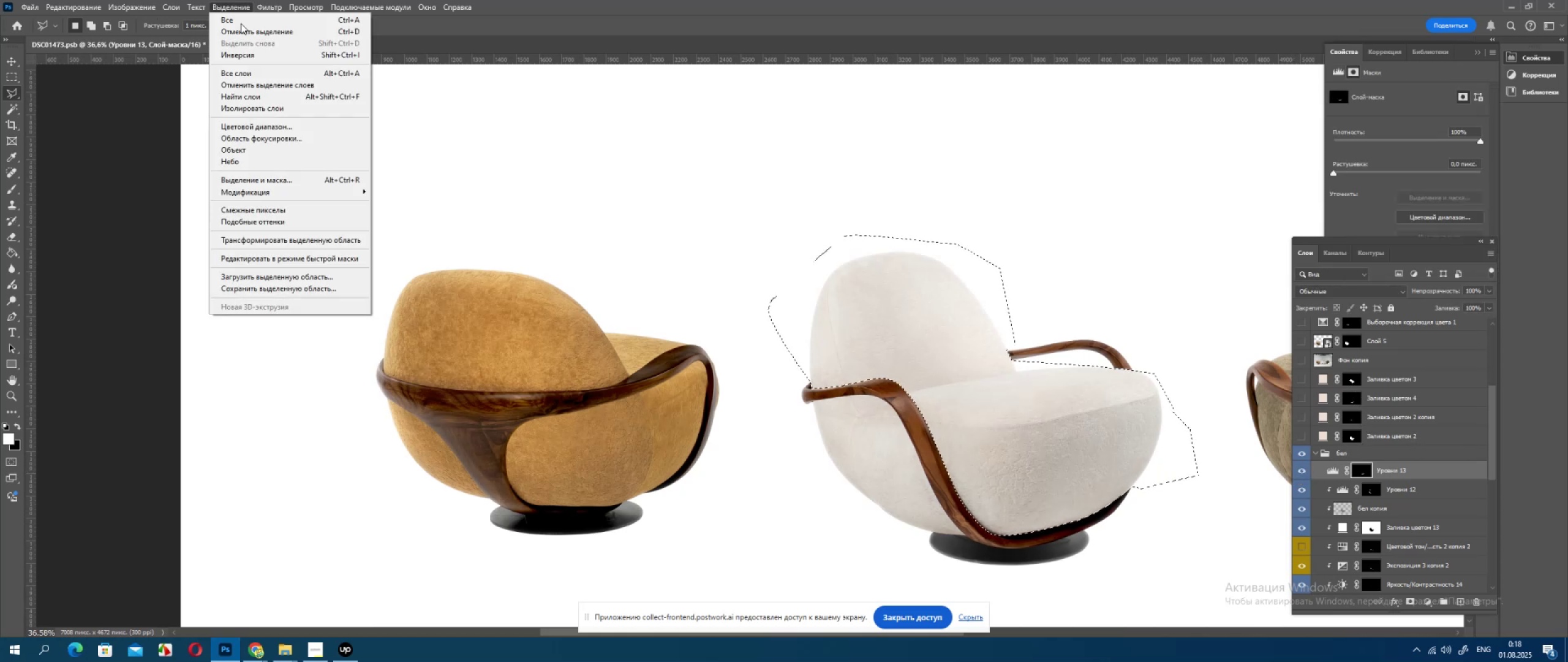 
left_click([254, 53])
 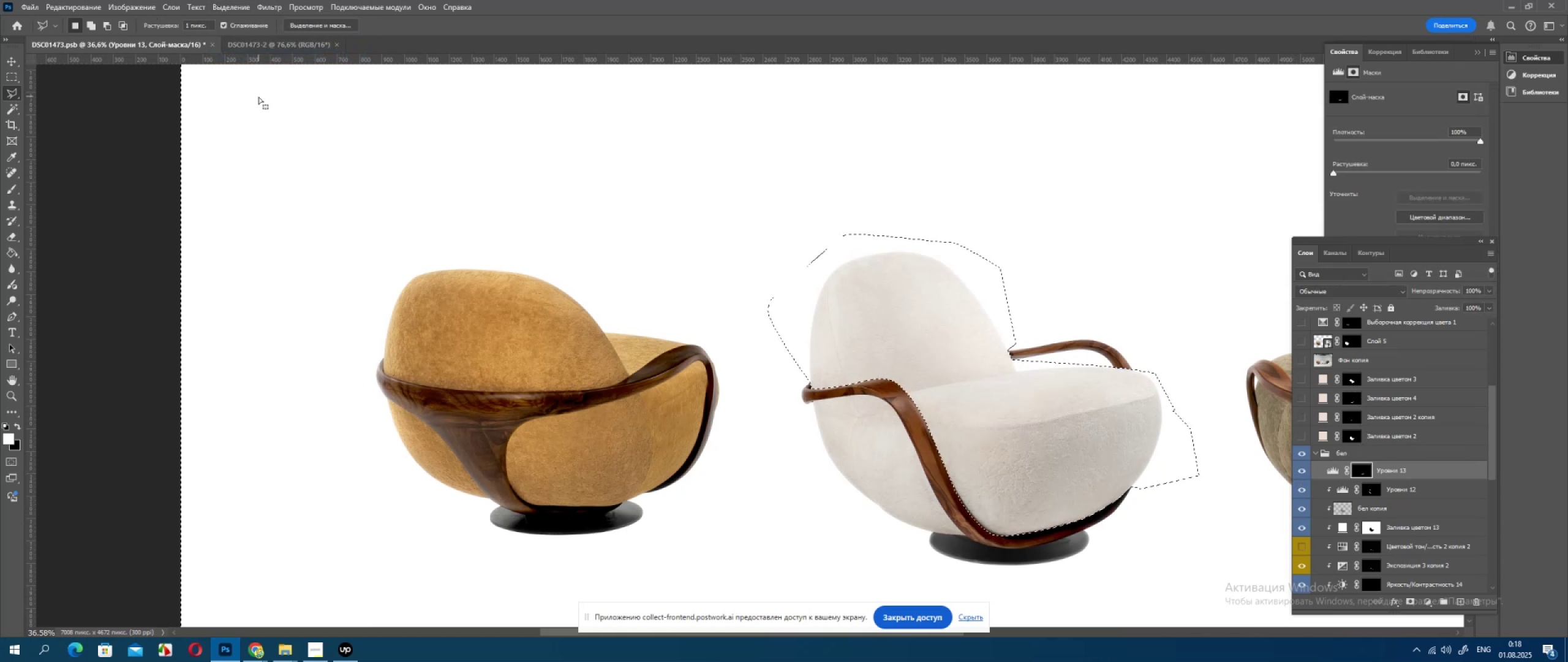 
key(Delete)
 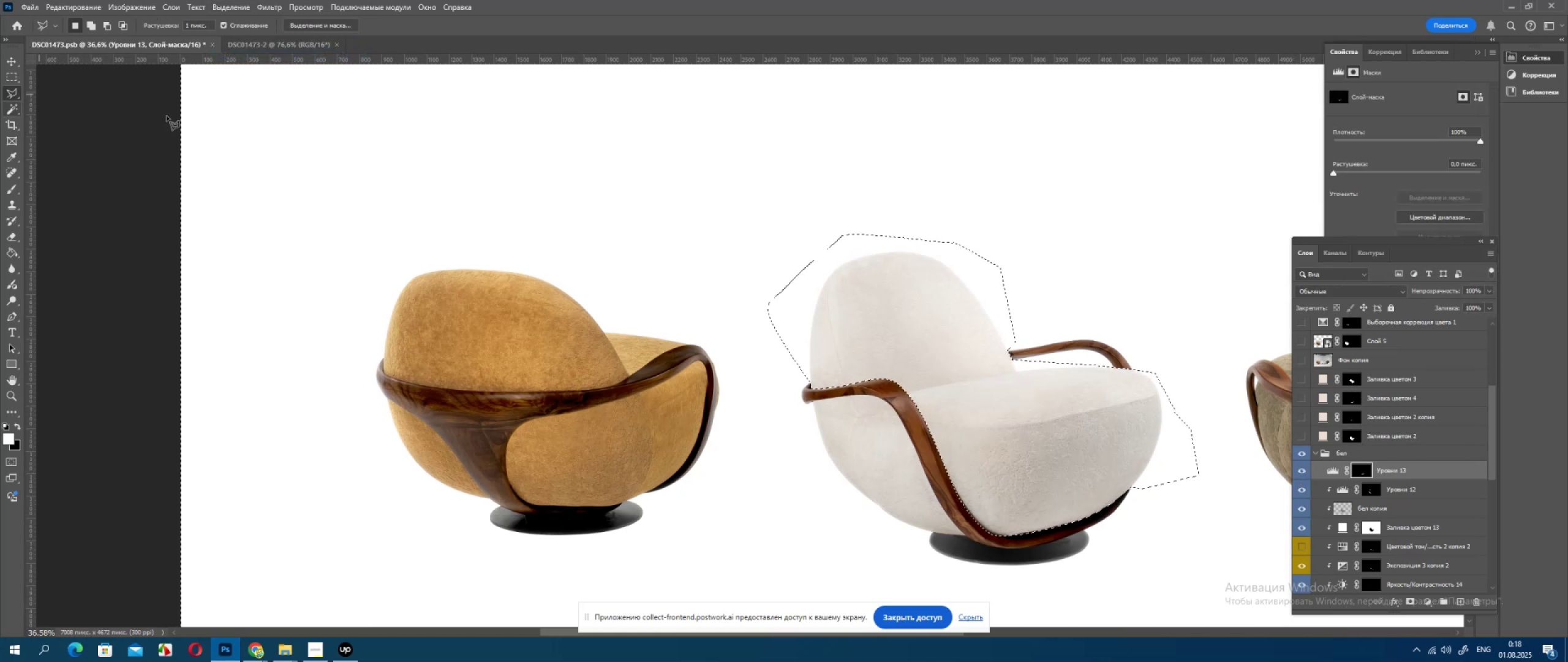 
double_click([639, 295])
 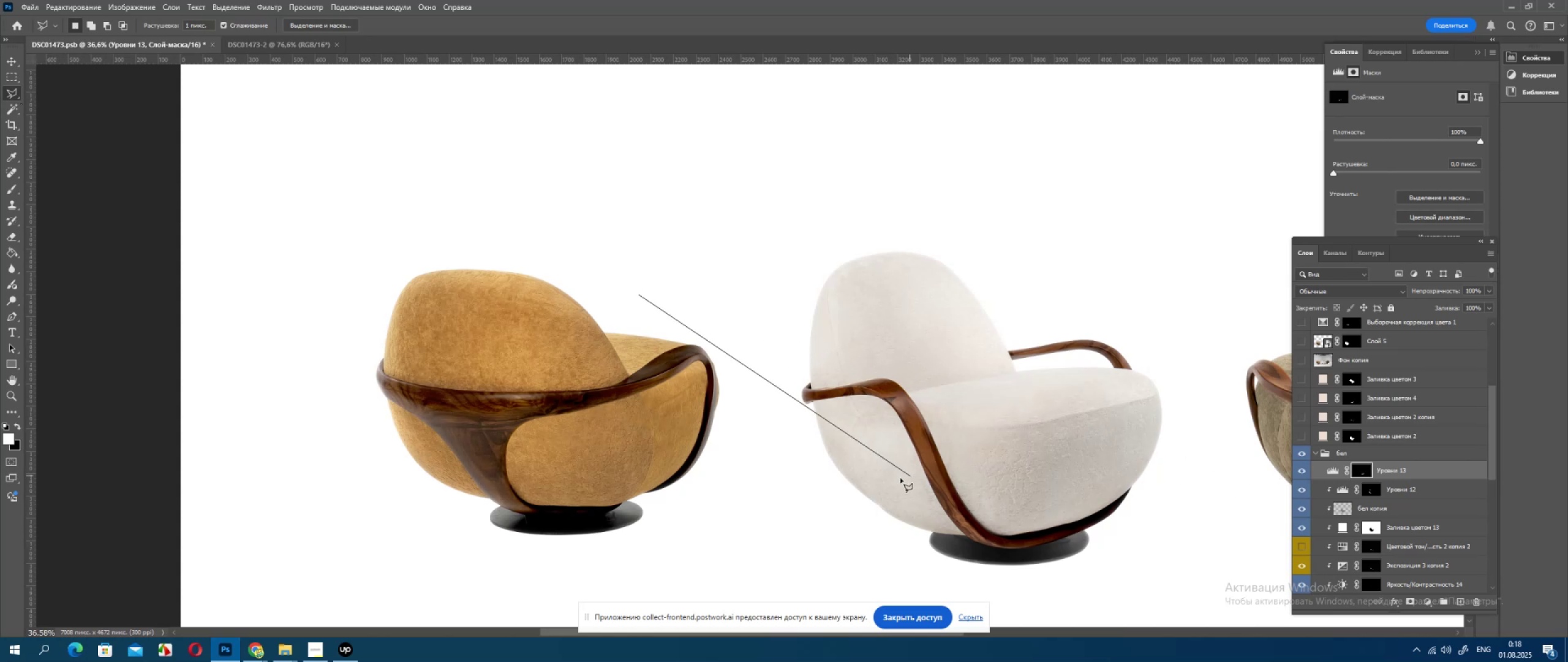 
double_click([712, 452])
 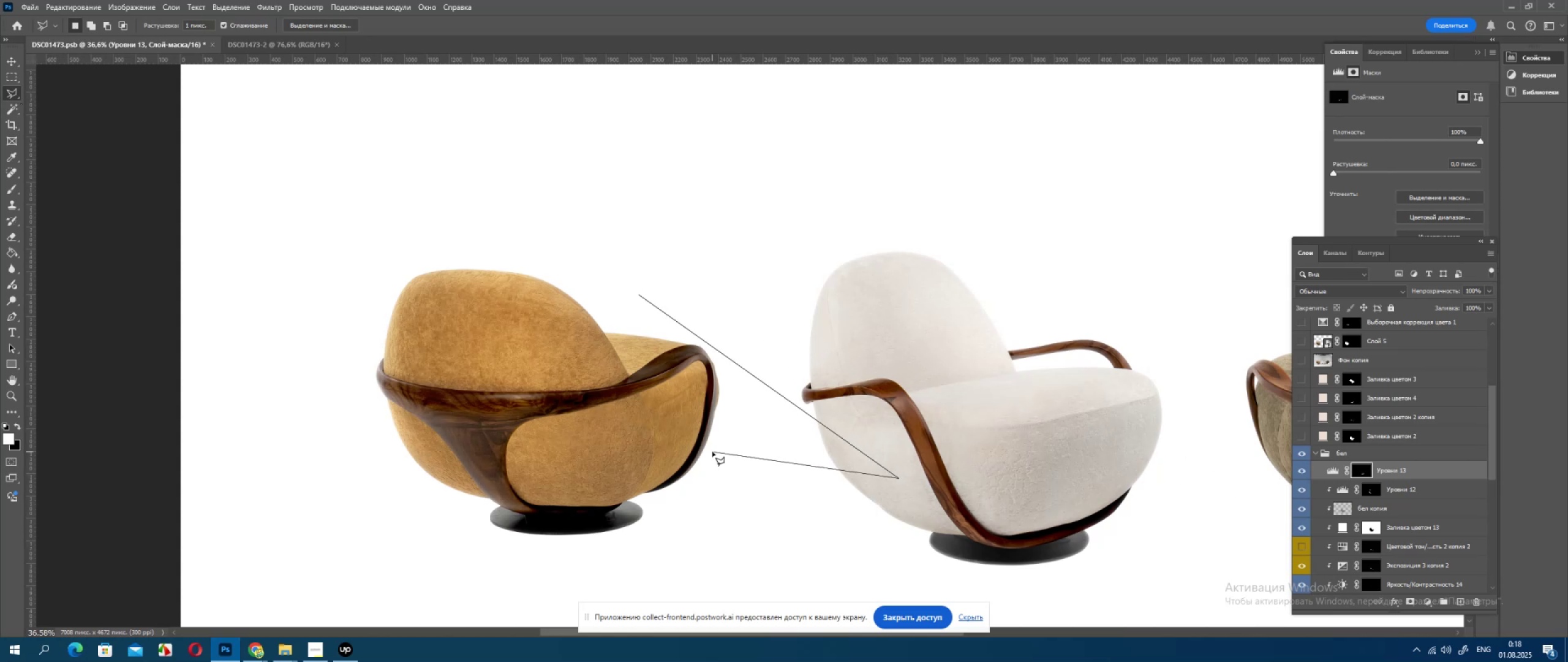 
triple_click([712, 452])
 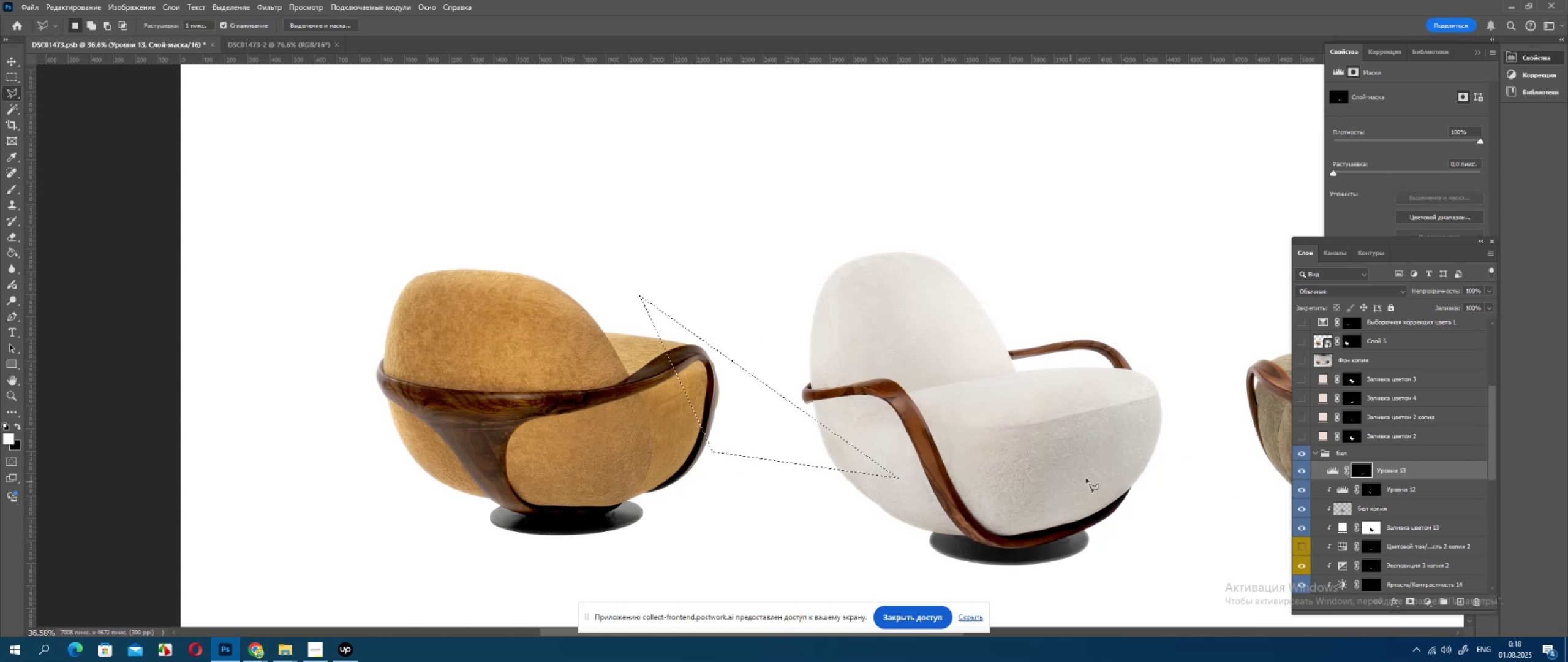 
triple_click([1086, 477])
 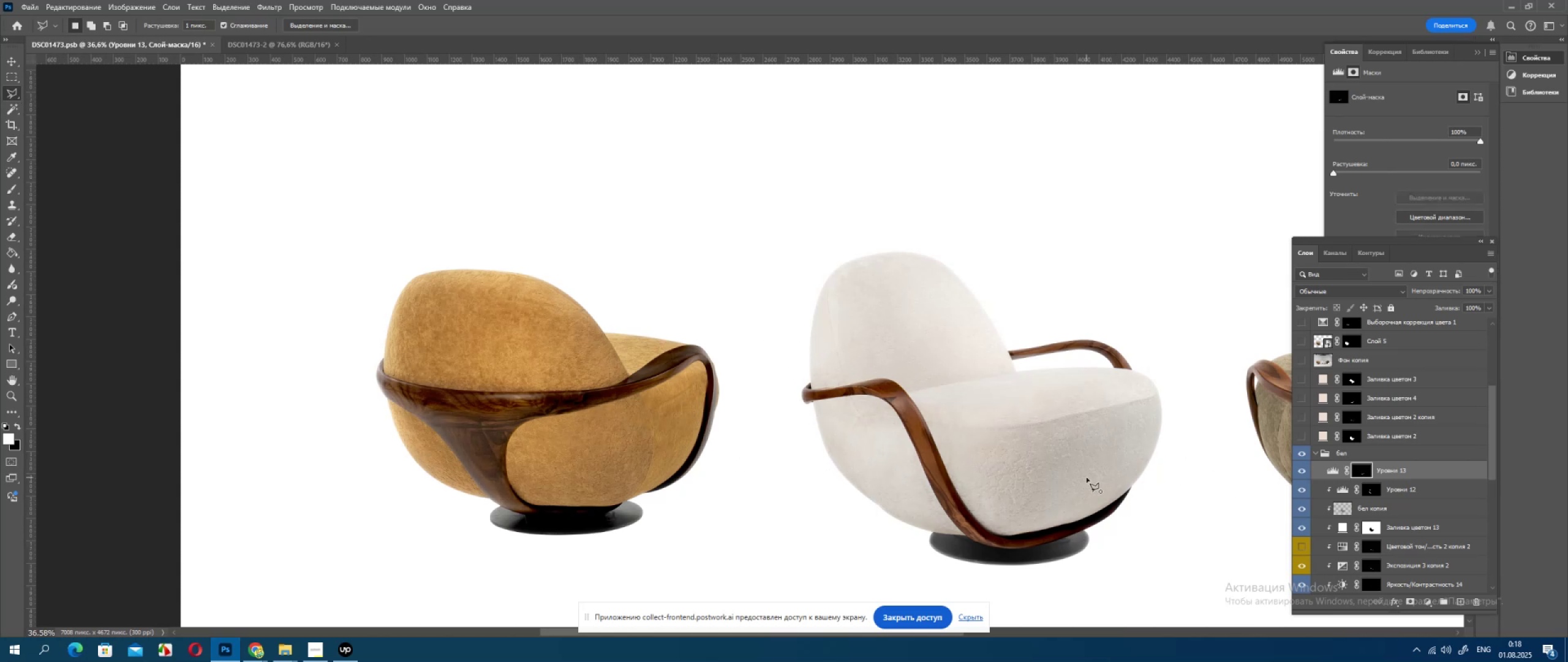 
triple_click([1087, 477])
 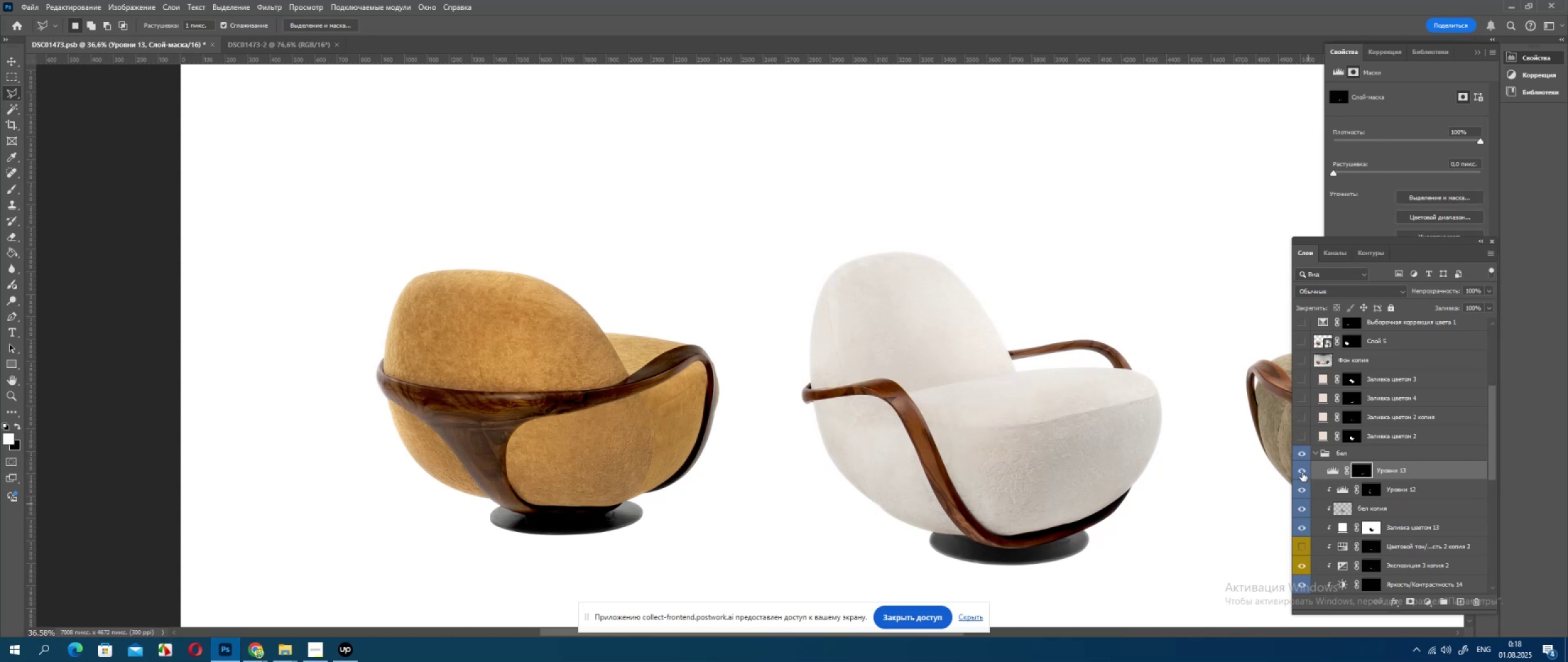 
left_click([1301, 471])
 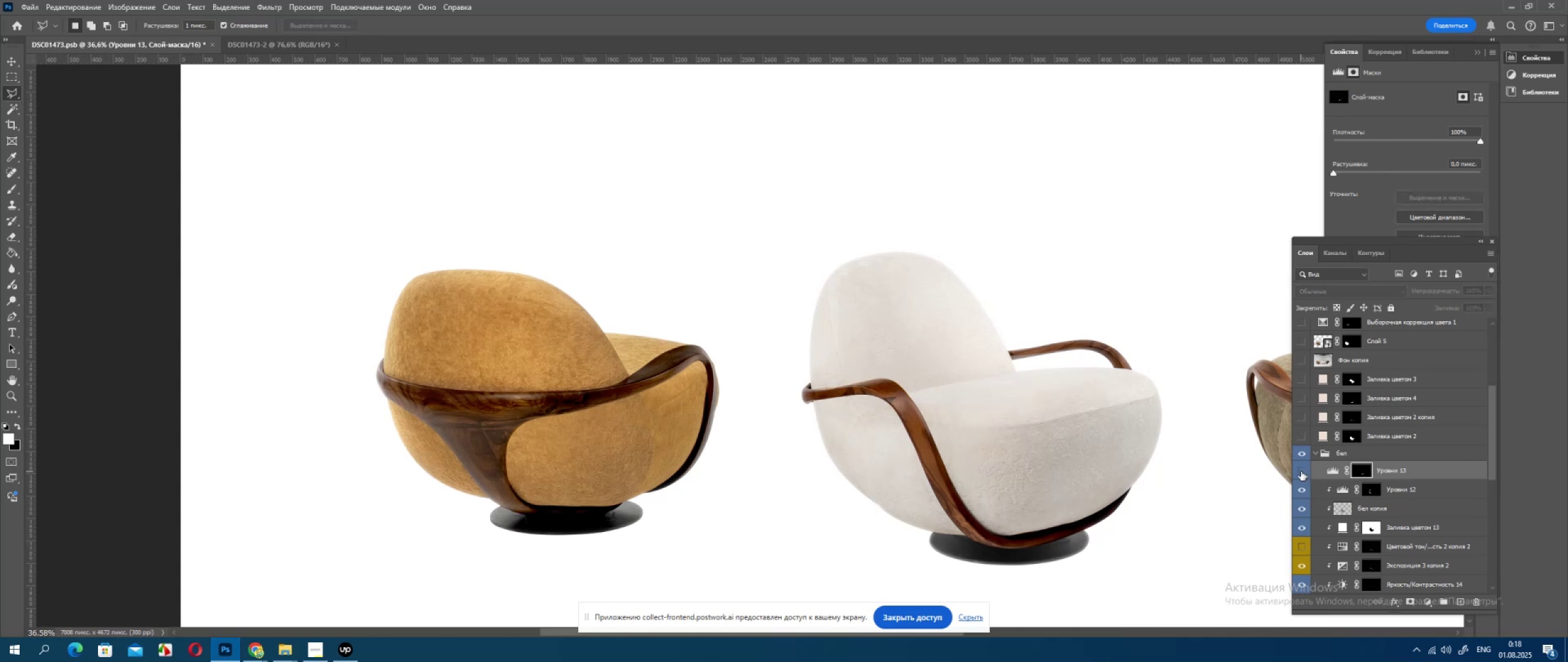 
left_click([1301, 471])
 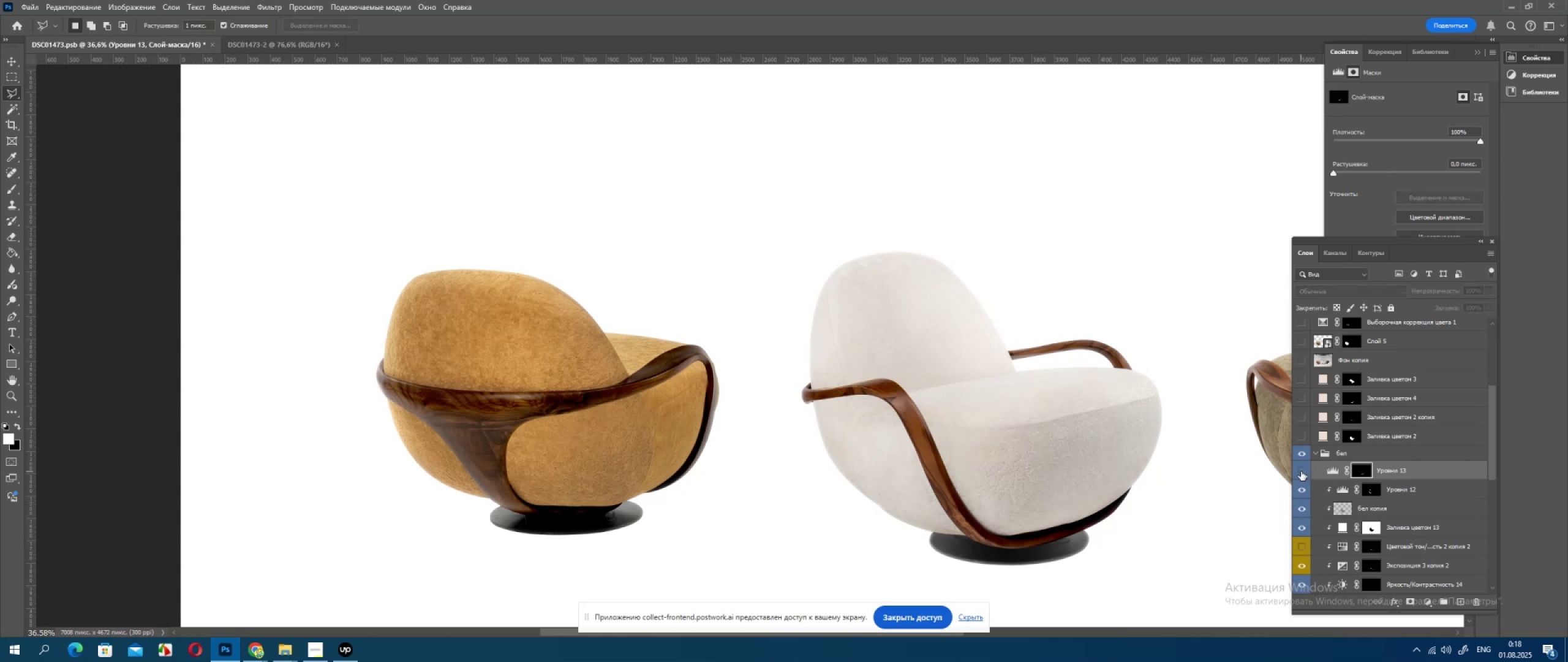 
double_click([1301, 471])
 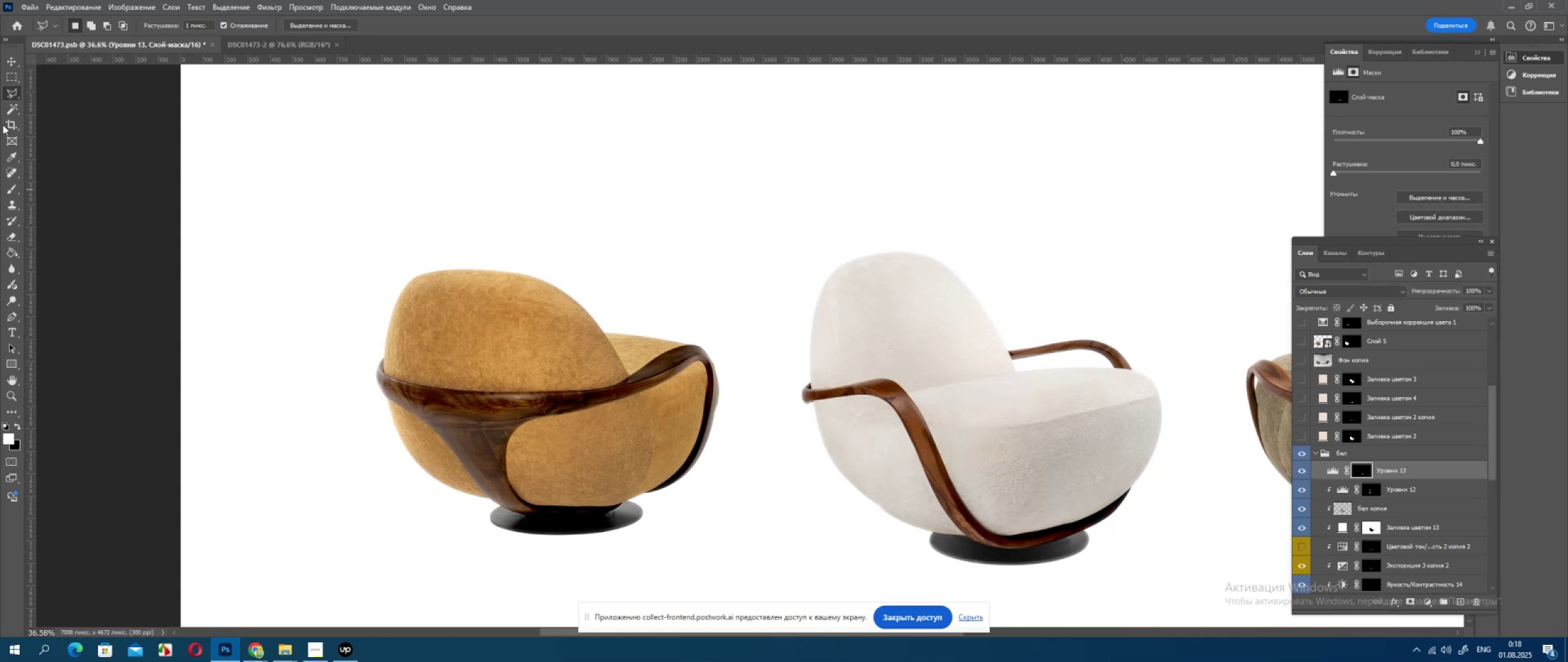 
left_click([18, 181])
 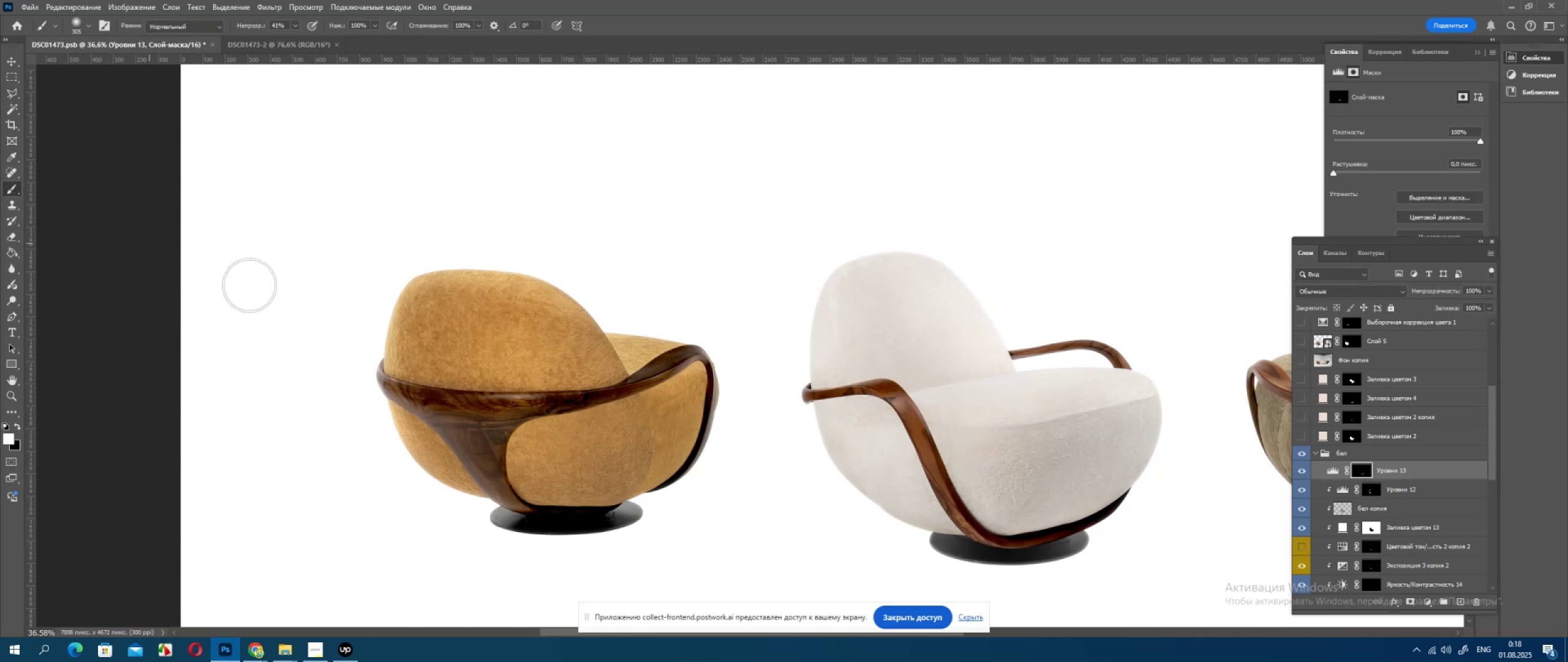 
hold_key(key=AltLeft, duration=0.86)
 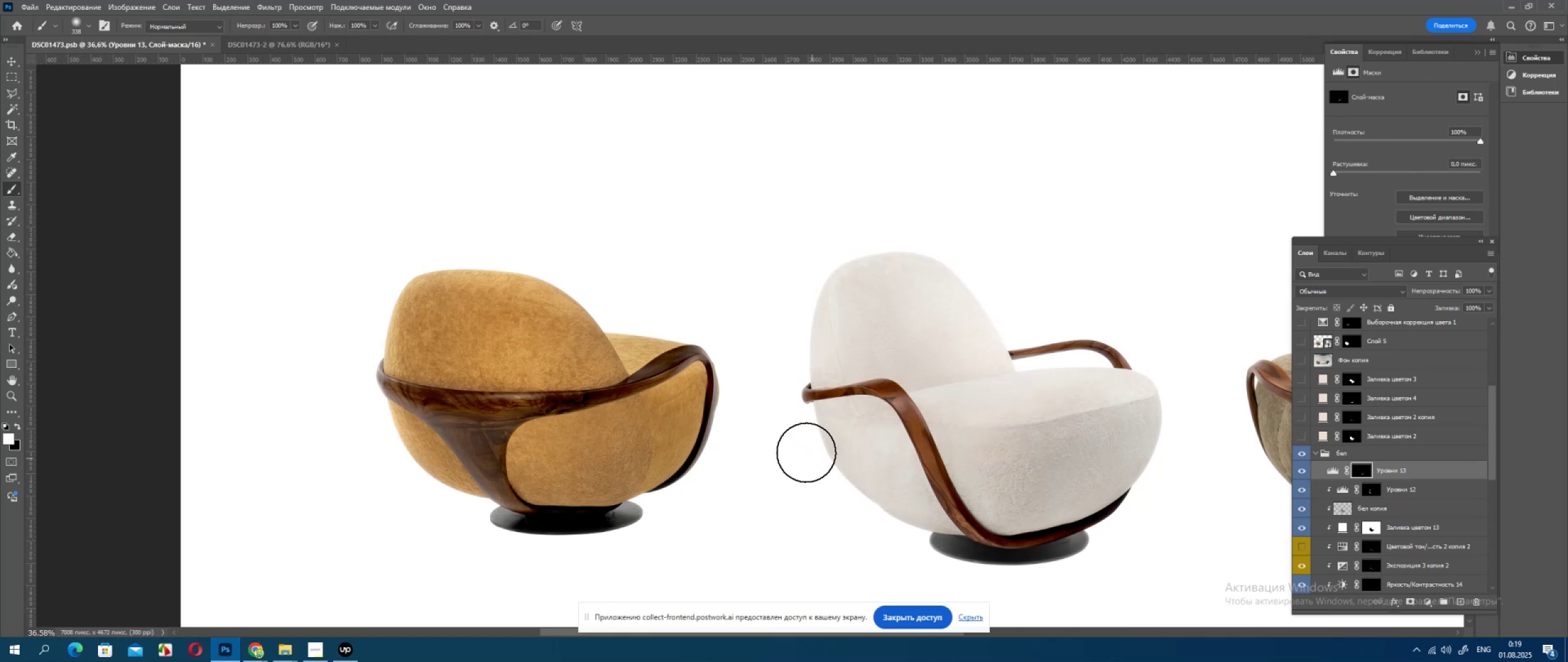 
wait(8.78)
 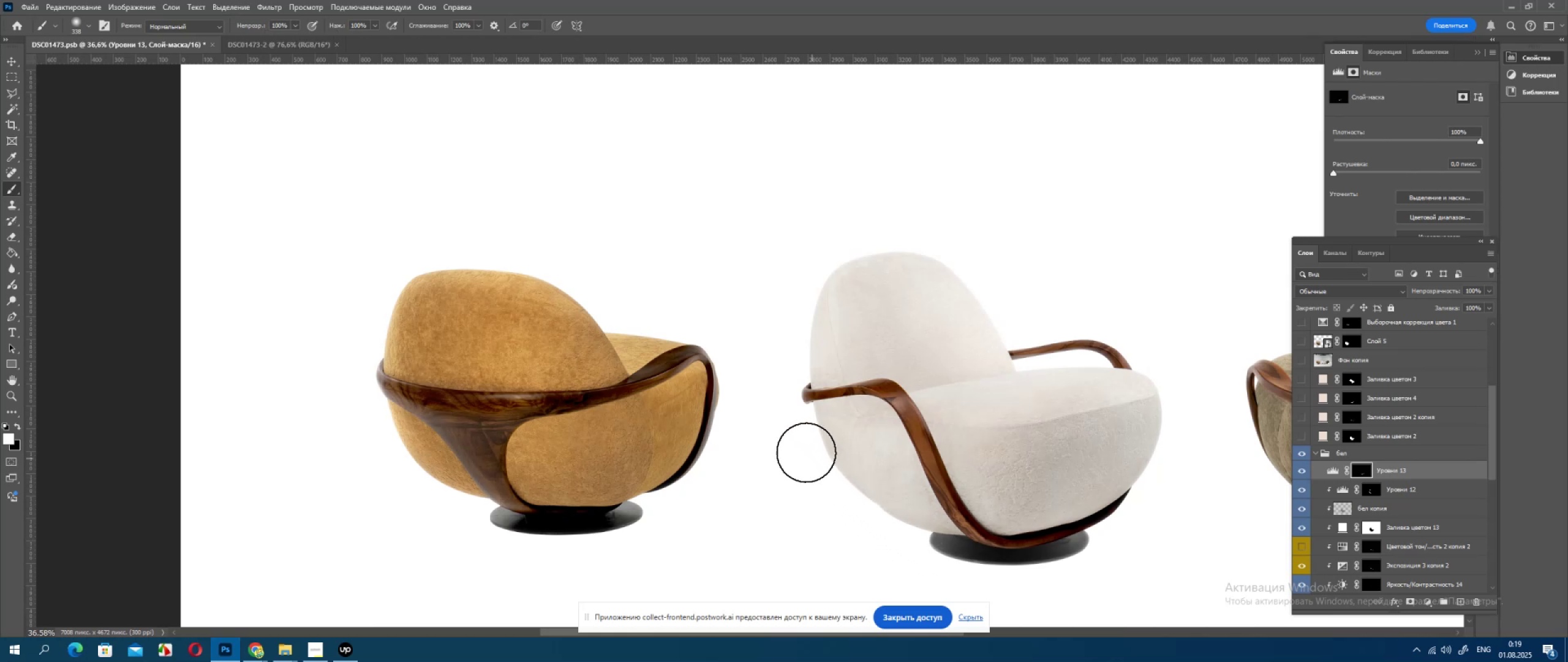 
double_click([1300, 476])
 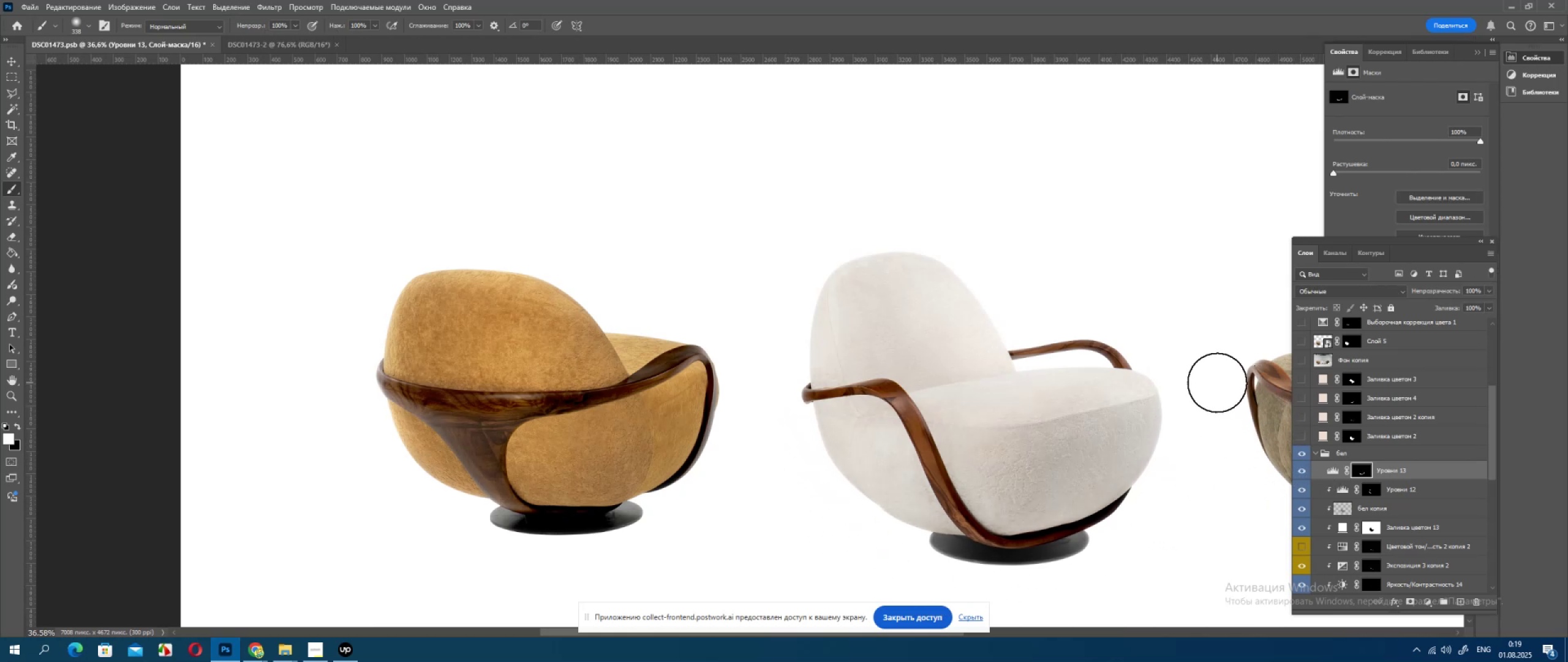 
hold_key(key=ControlLeft, duration=0.41)
left_click([1354, 382])
 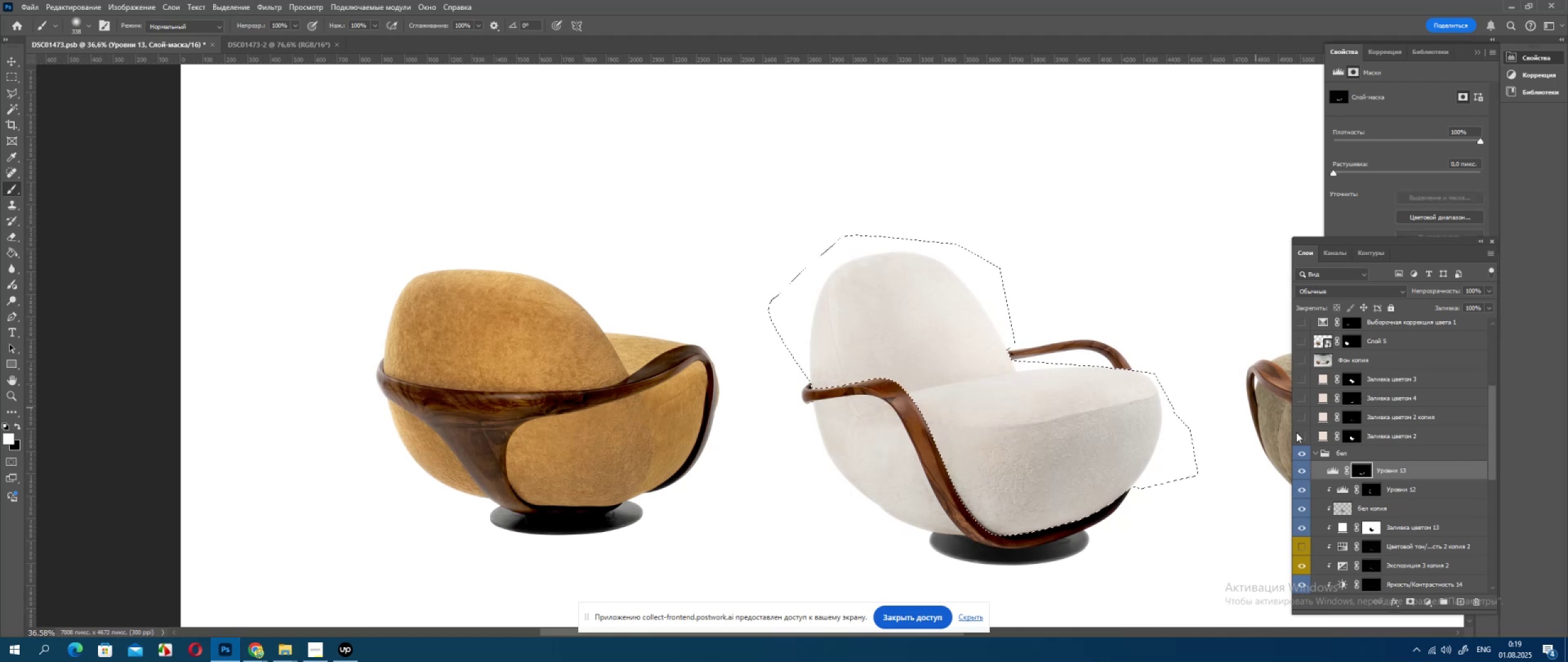 
hold_key(key=ControlLeft, duration=0.73)
left_click([1352, 433])
 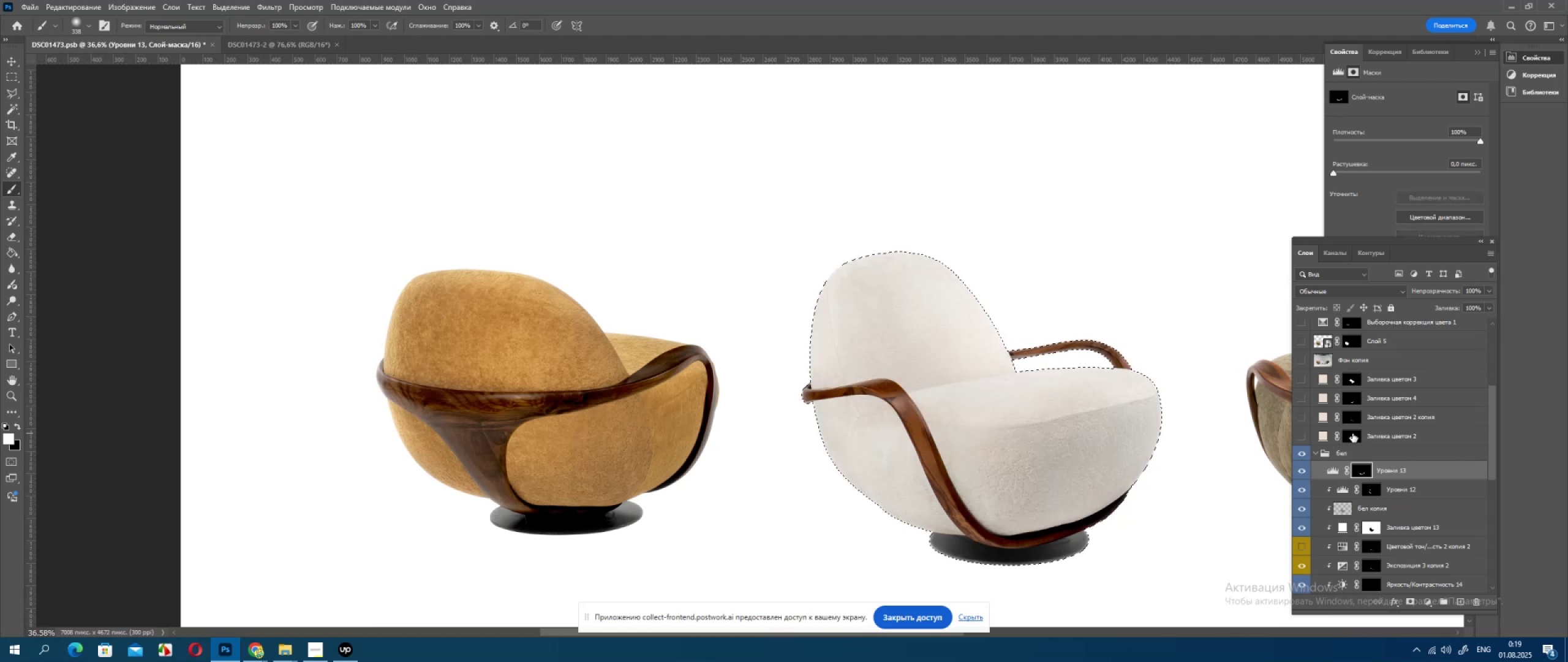 
hold_key(key=ControlLeft, duration=0.35)
left_click([1351, 416])
 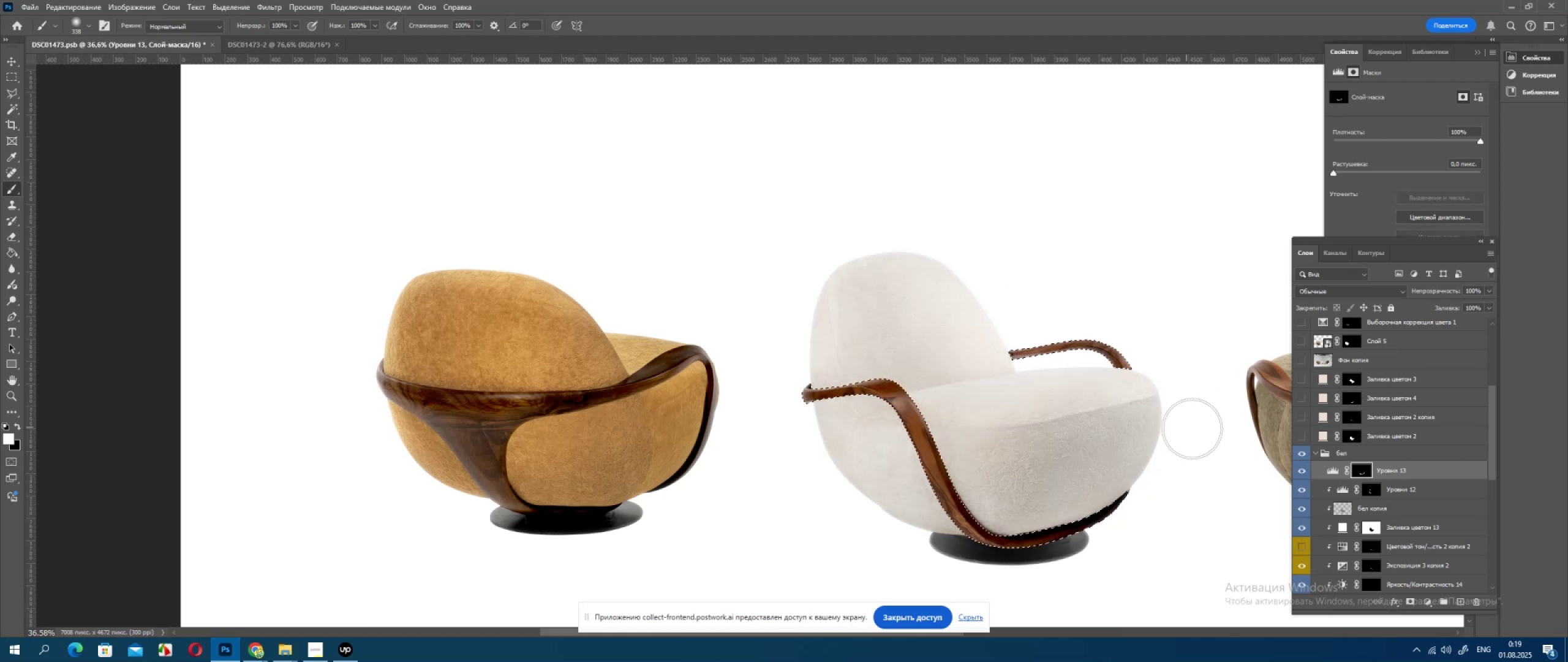 
key(Delete)
 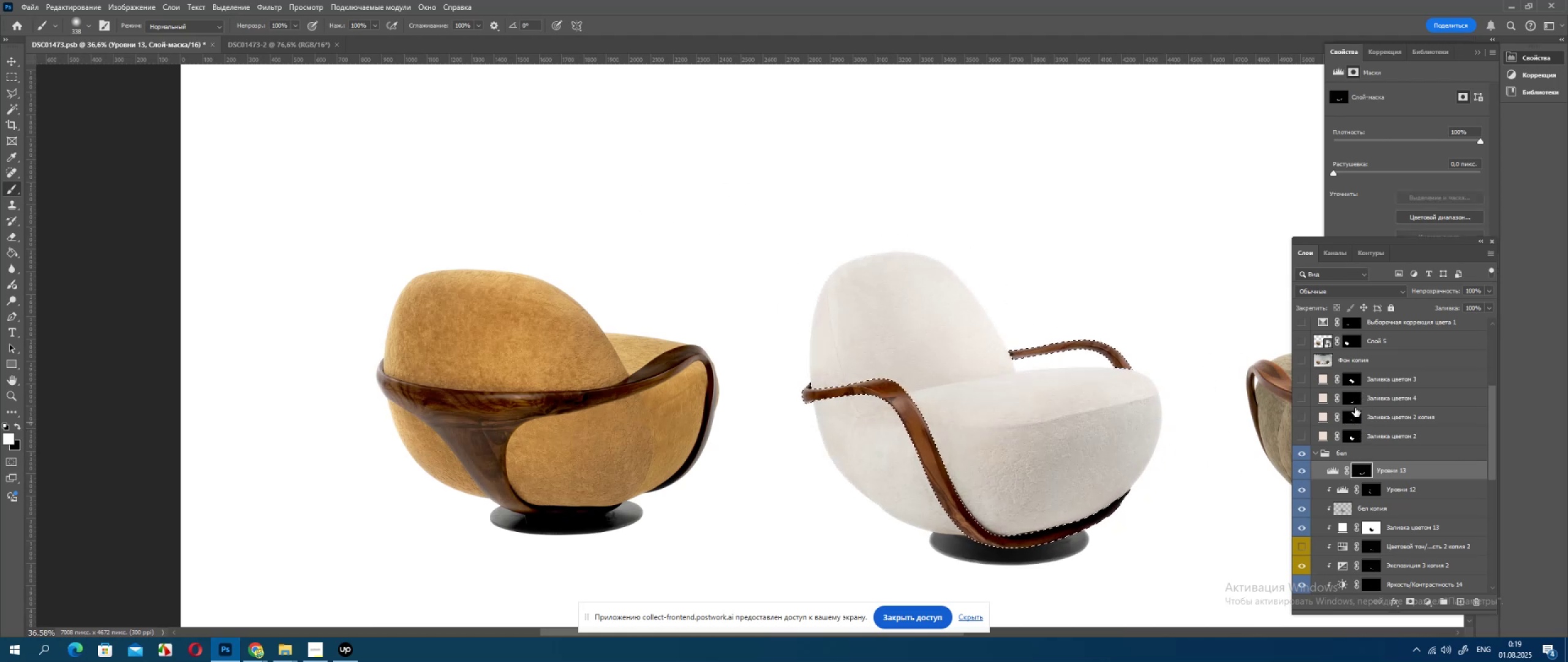 
hold_key(key=ControlLeft, duration=0.31)
 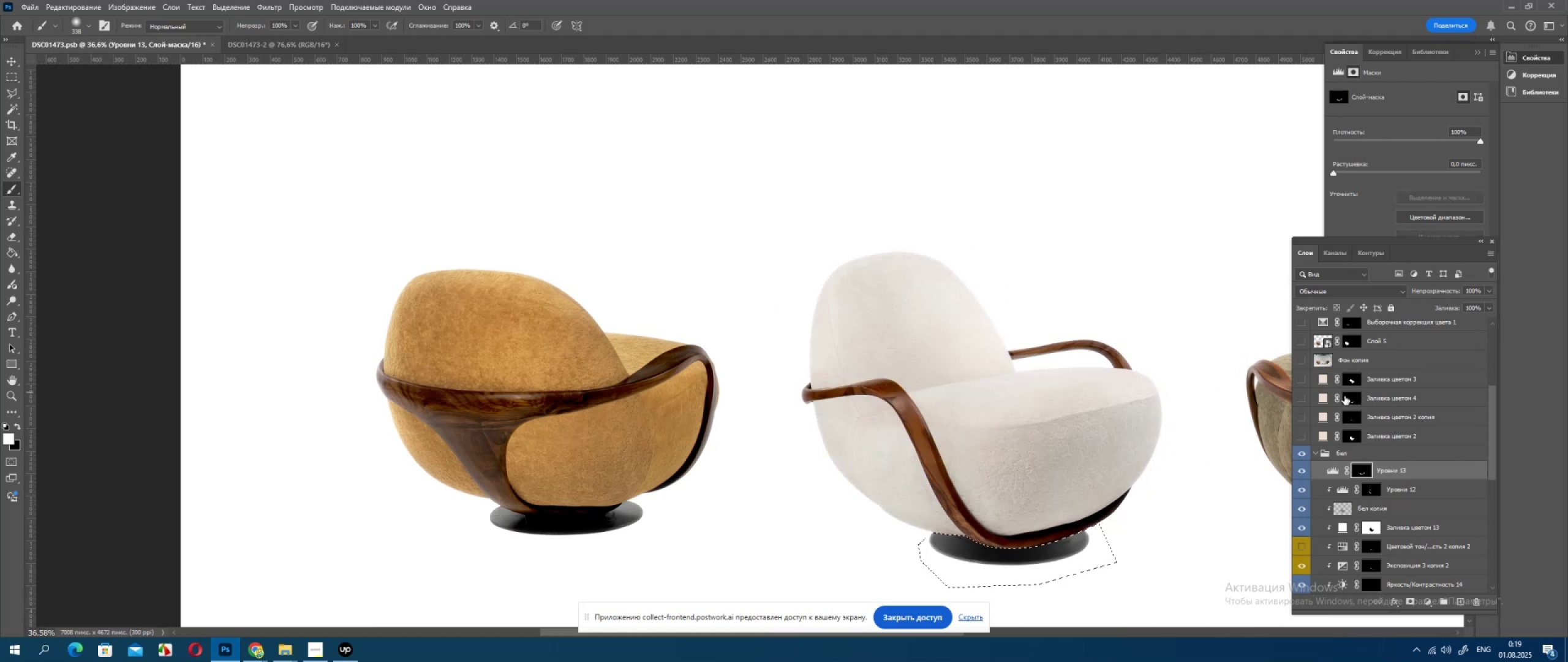 
key(Delete)
 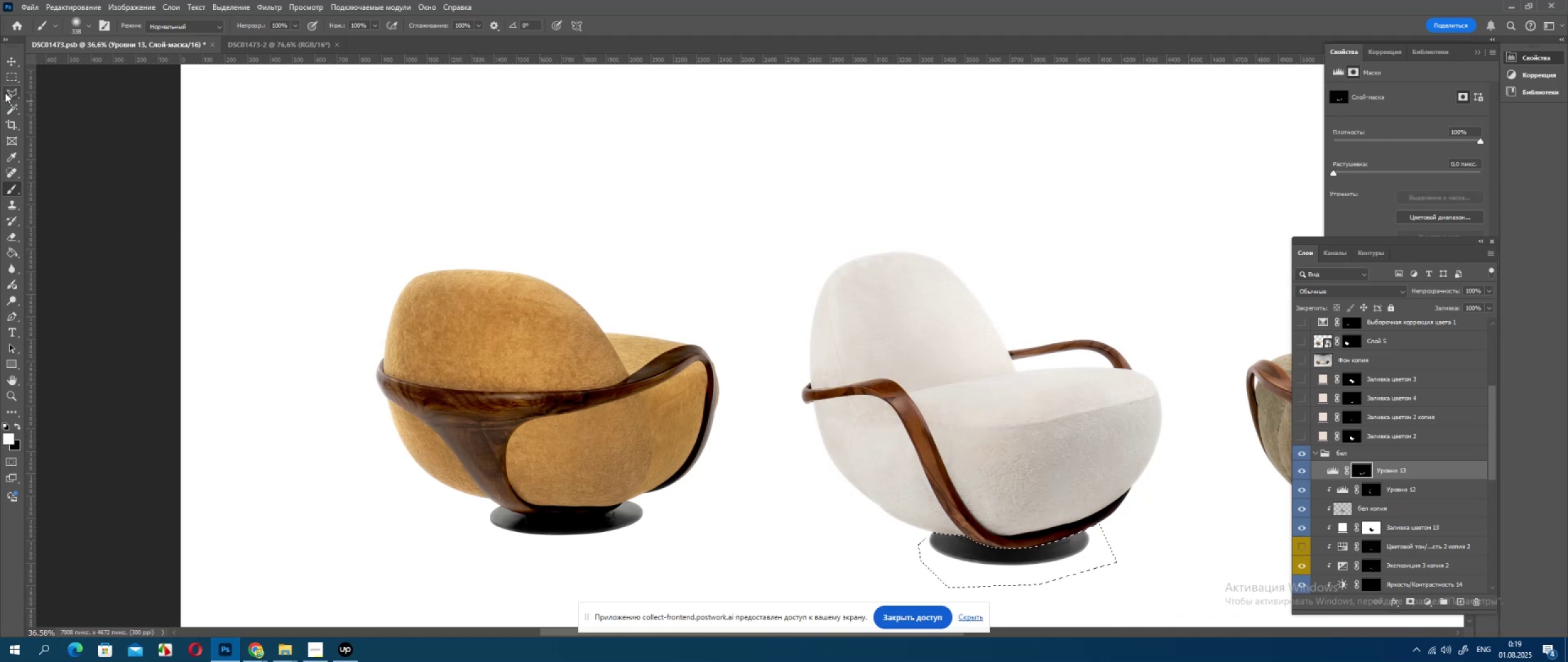 
double_click([739, 306])
 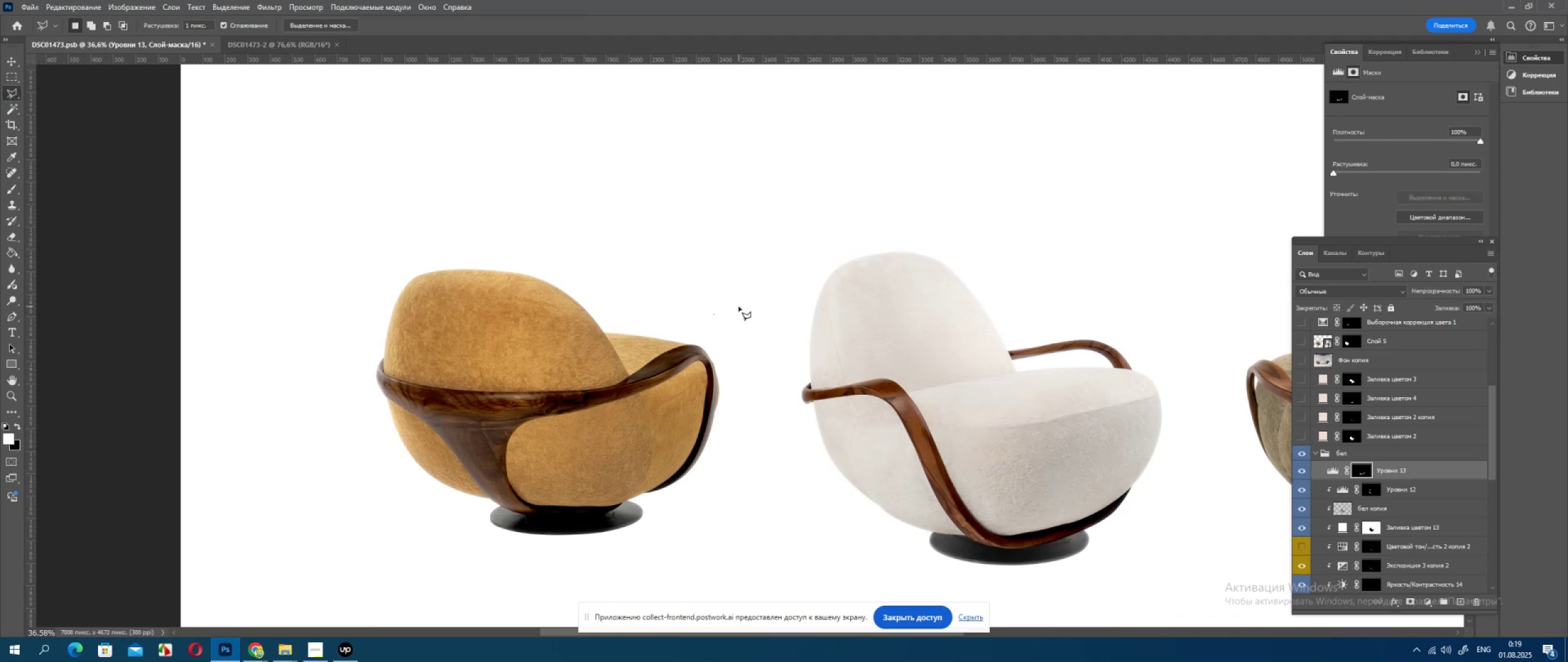 
triple_click([739, 306])
 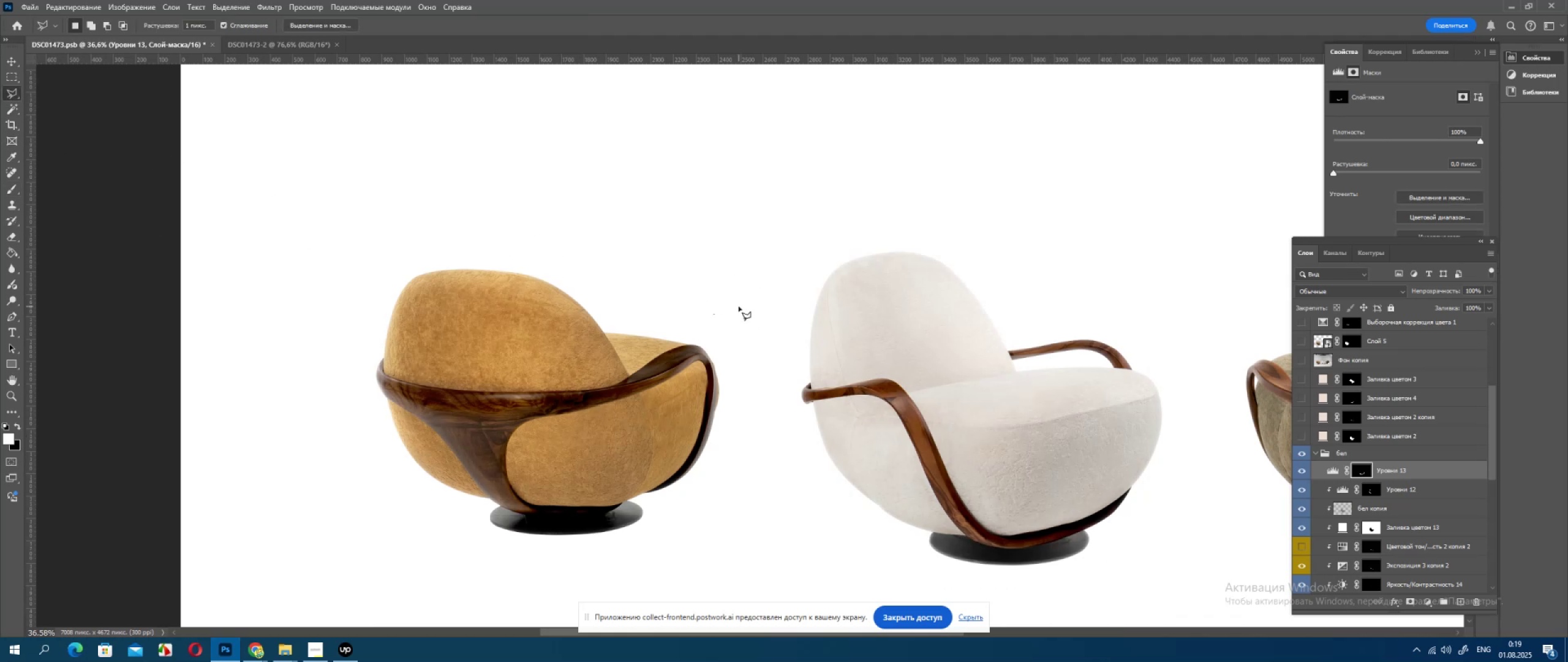 
key(Alt+AltLeft)
 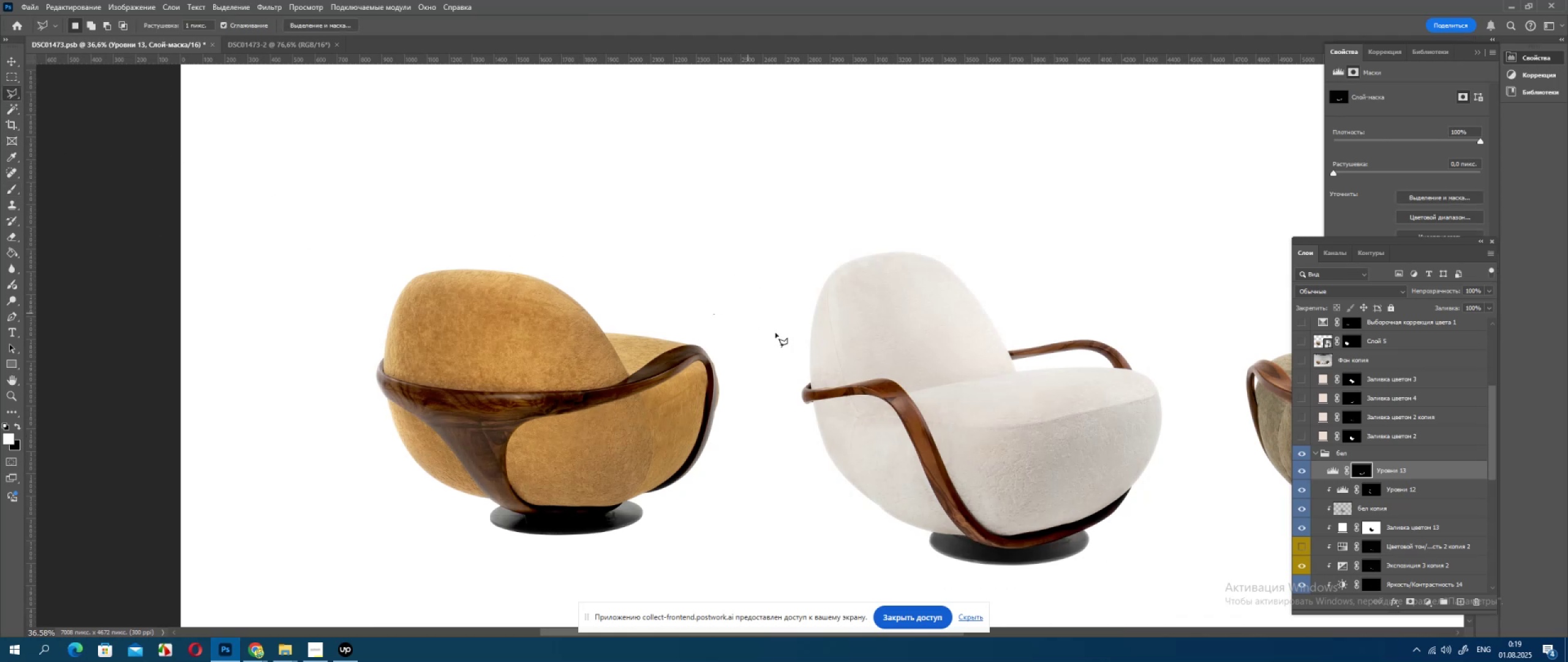 
scroll: coordinate [933, 424], scroll_direction: down, amount: 8.0
 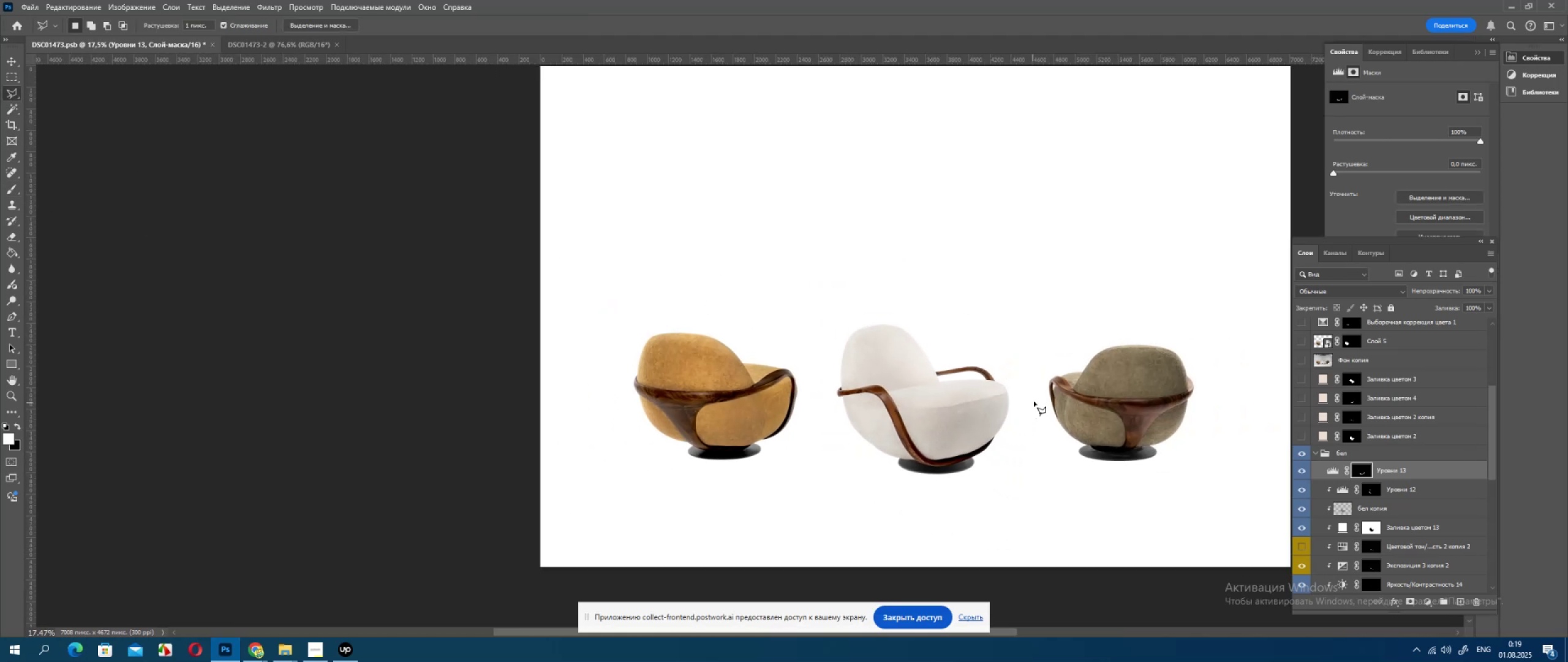 
key(Alt+AltLeft)
 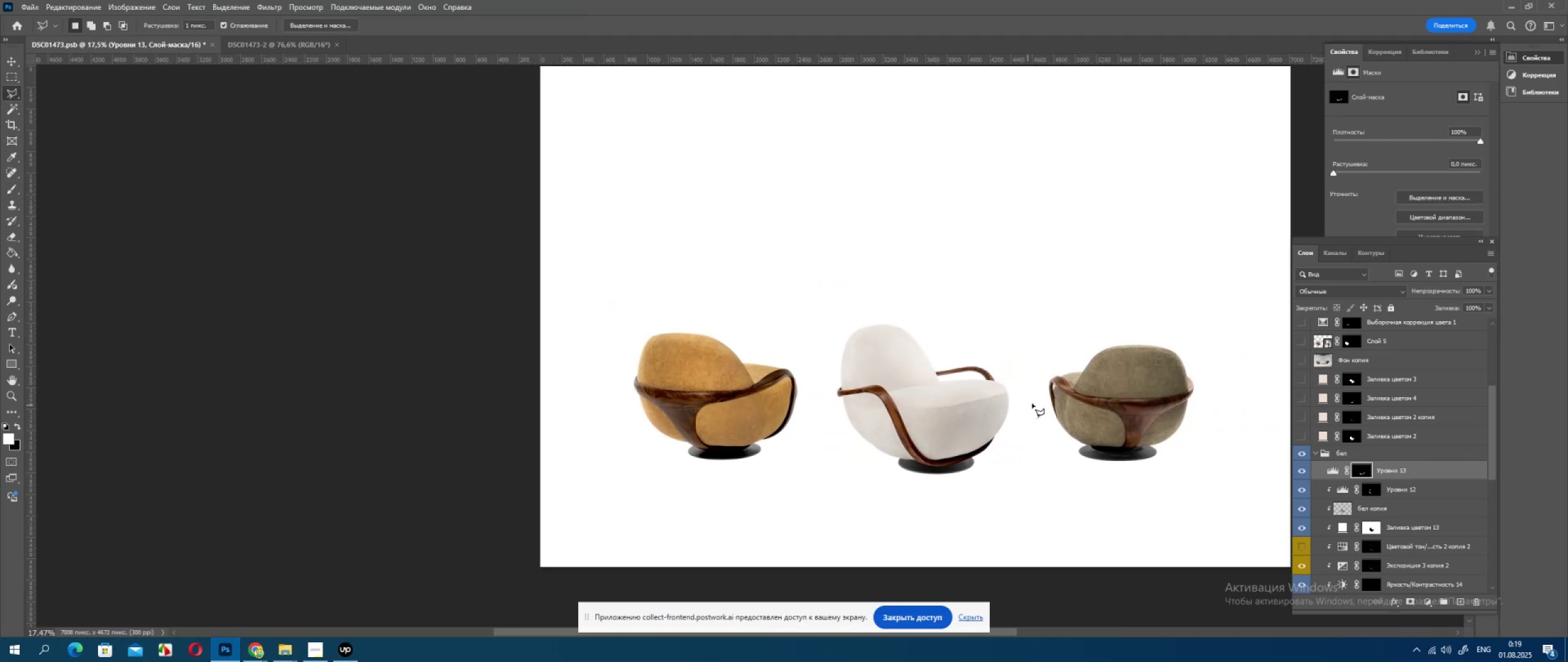 
hold_key(key=AltLeft, duration=0.36)
scroll: coordinate [1038, 401], scroll_direction: down, amount: 2.0
 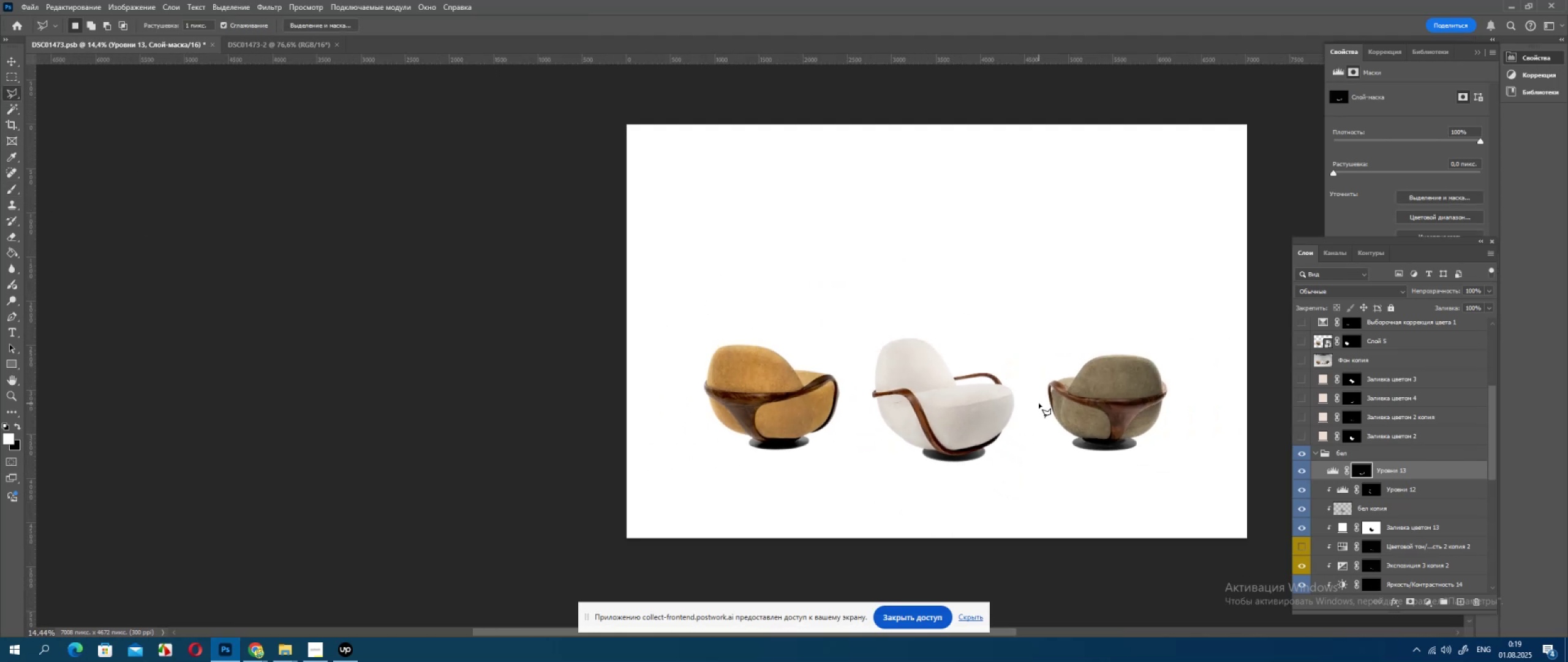 
hold_key(key=AltLeft, duration=1.15)
scroll: coordinate [1046, 388], scroll_direction: up, amount: 7.0
 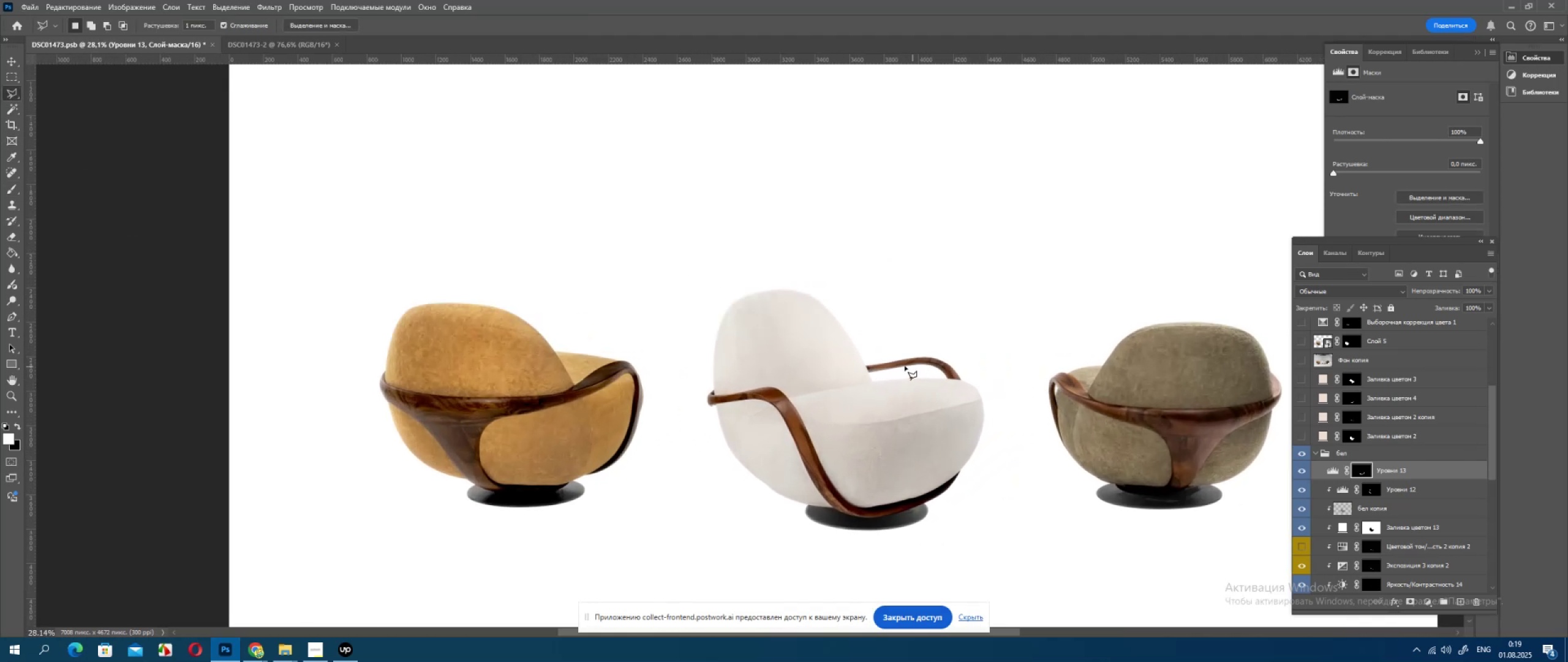 
hold_key(key=AltLeft, duration=0.59)
scroll: coordinate [848, 363], scroll_direction: up, amount: 3.0
 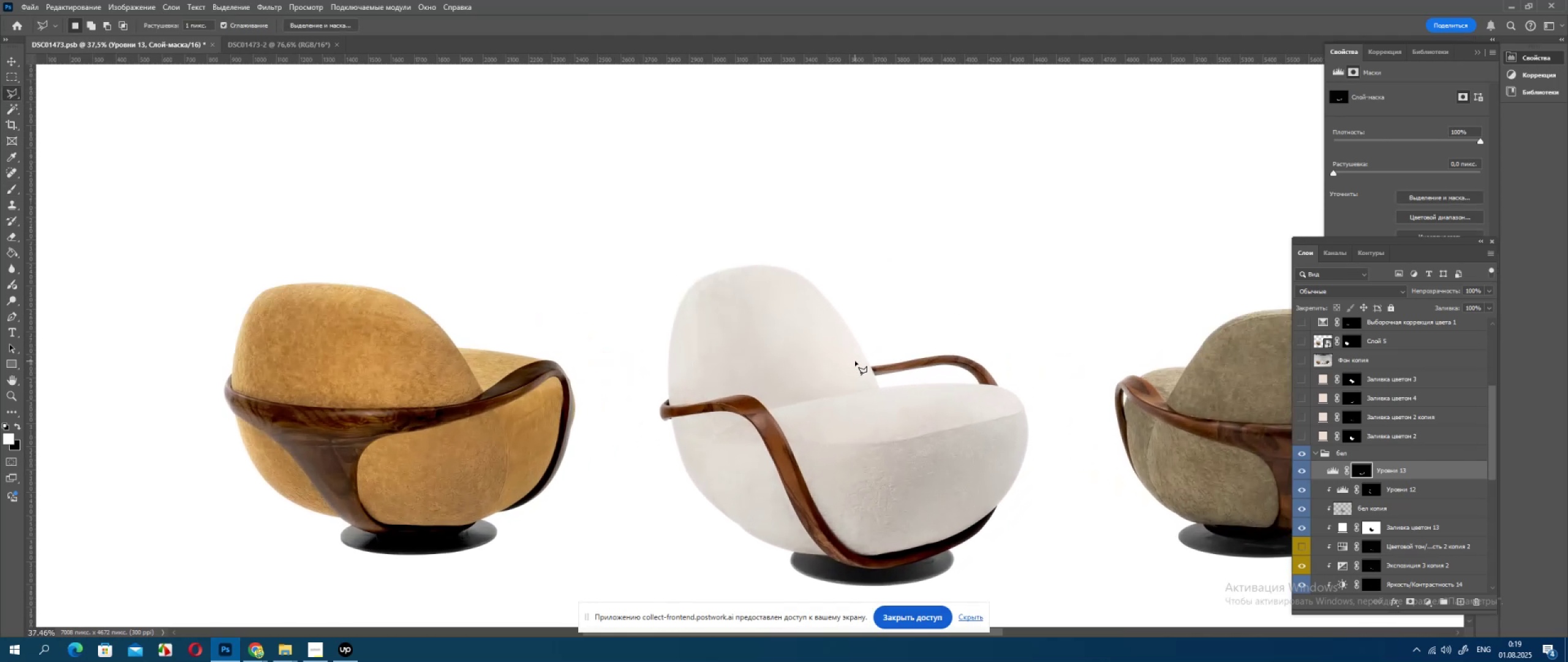 
hold_key(key=AltLeft, duration=0.41)
scroll: coordinate [855, 361], scroll_direction: down, amount: 4.0
 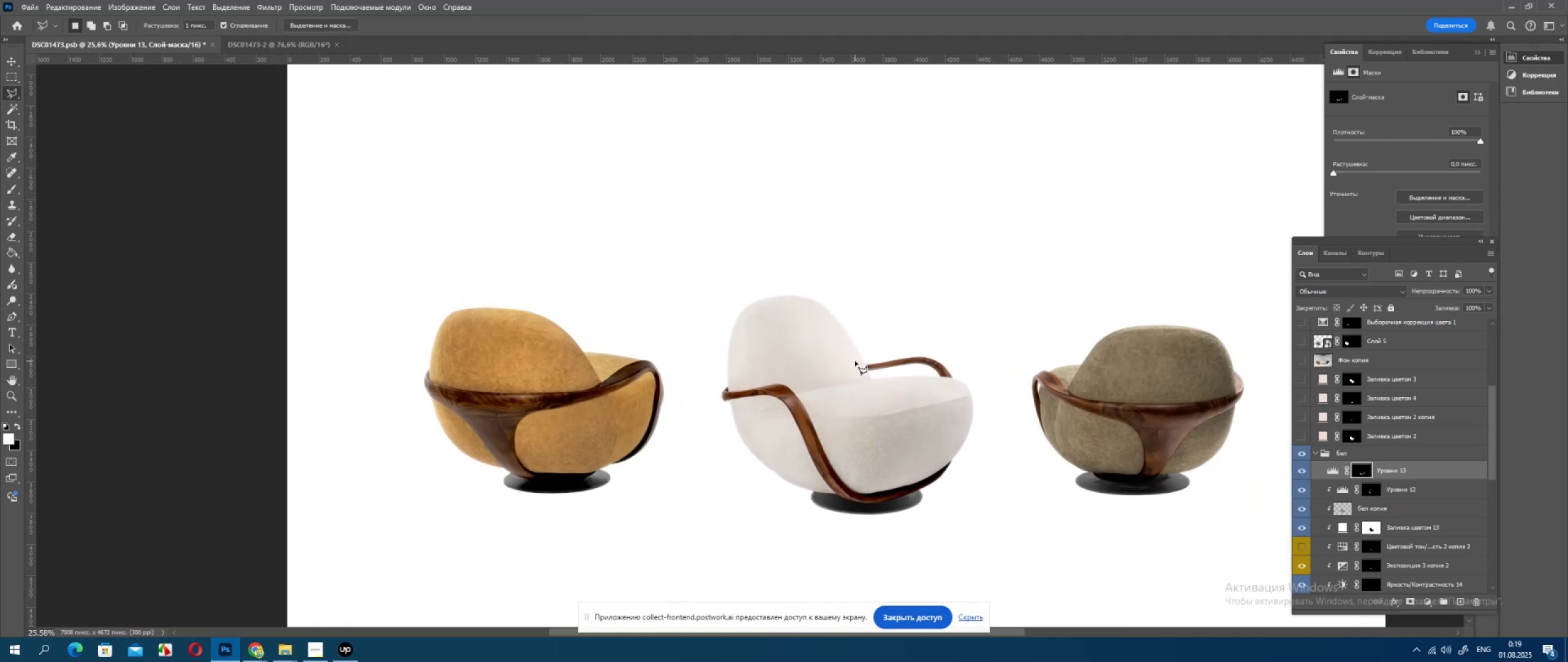 
hold_key(key=AltLeft, duration=0.68)
scroll: coordinate [856, 362], scroll_direction: down, amount: 9.0
 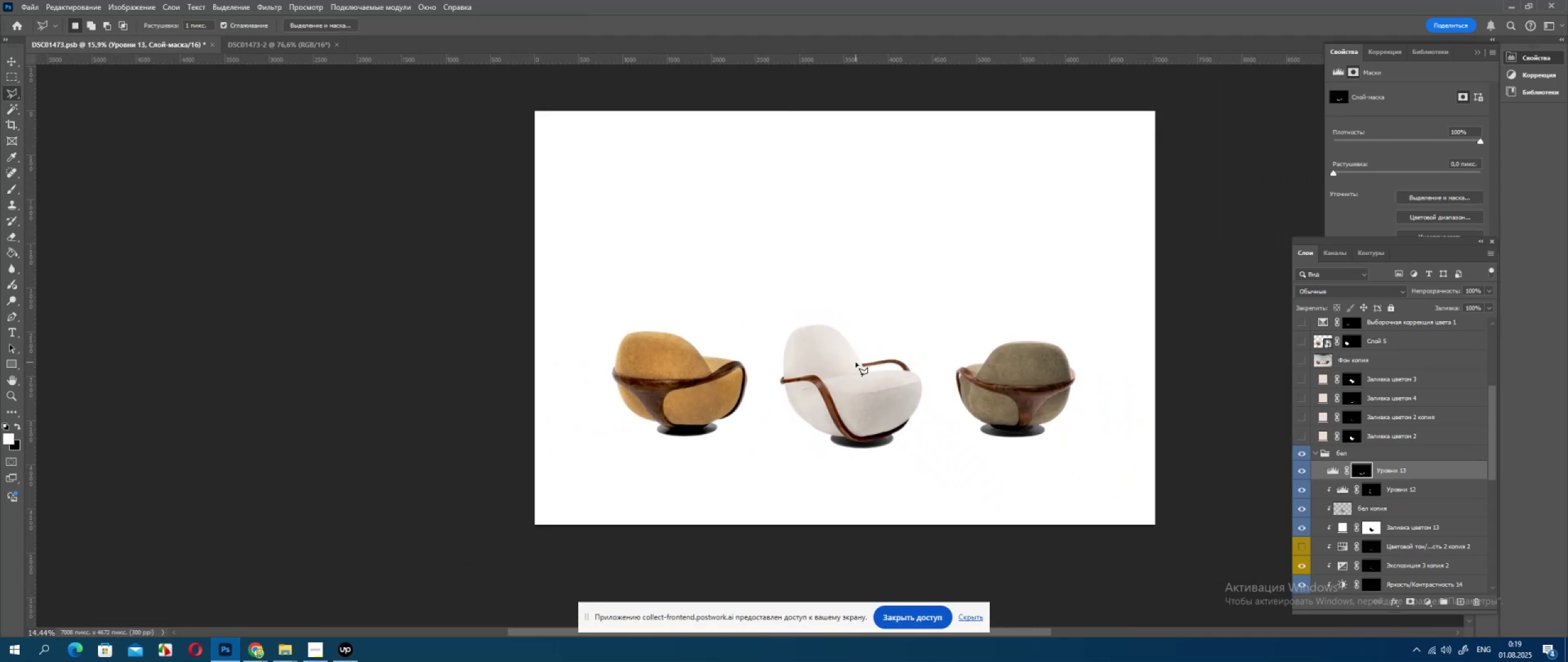 
hold_key(key=AltLeft, duration=0.98)
scroll: coordinate [870, 376], scroll_direction: up, amount: 2.0
 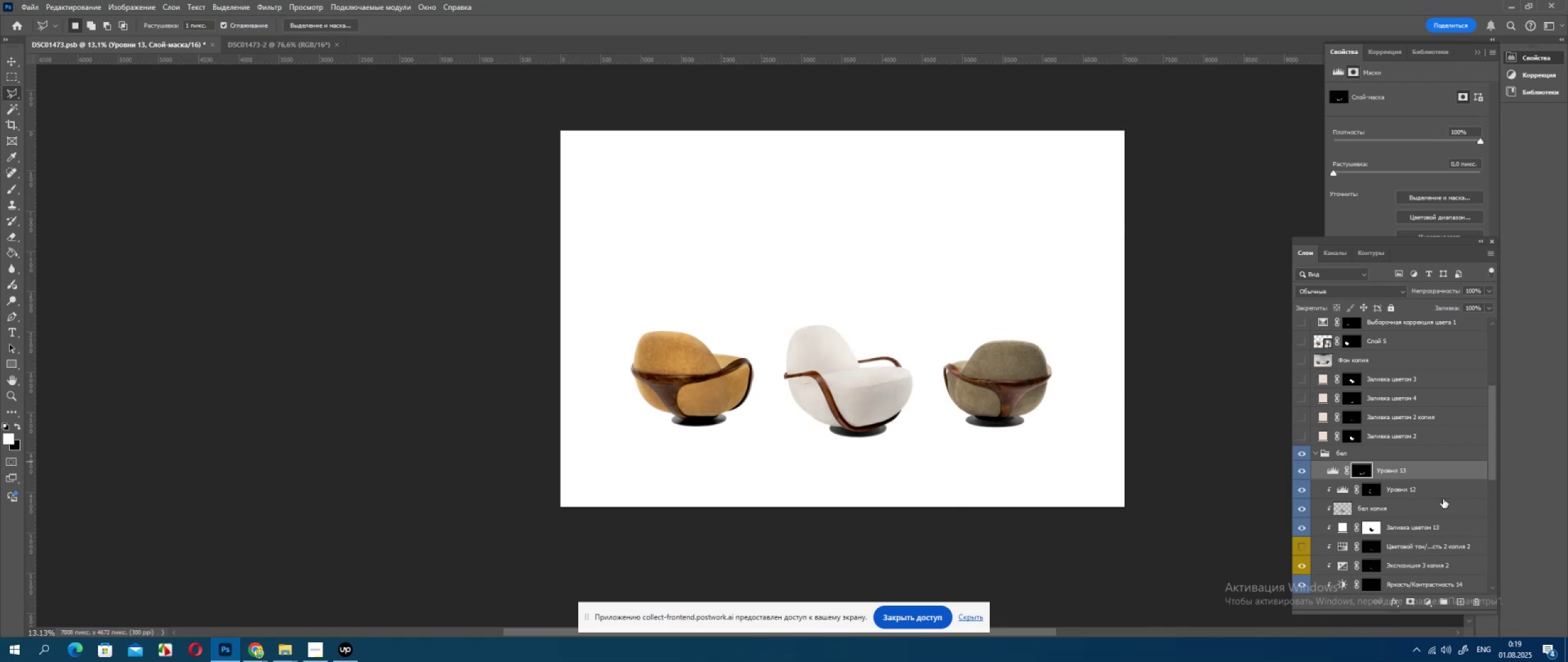 
scroll: coordinate [1377, 500], scroll_direction: down, amount: 4.0
 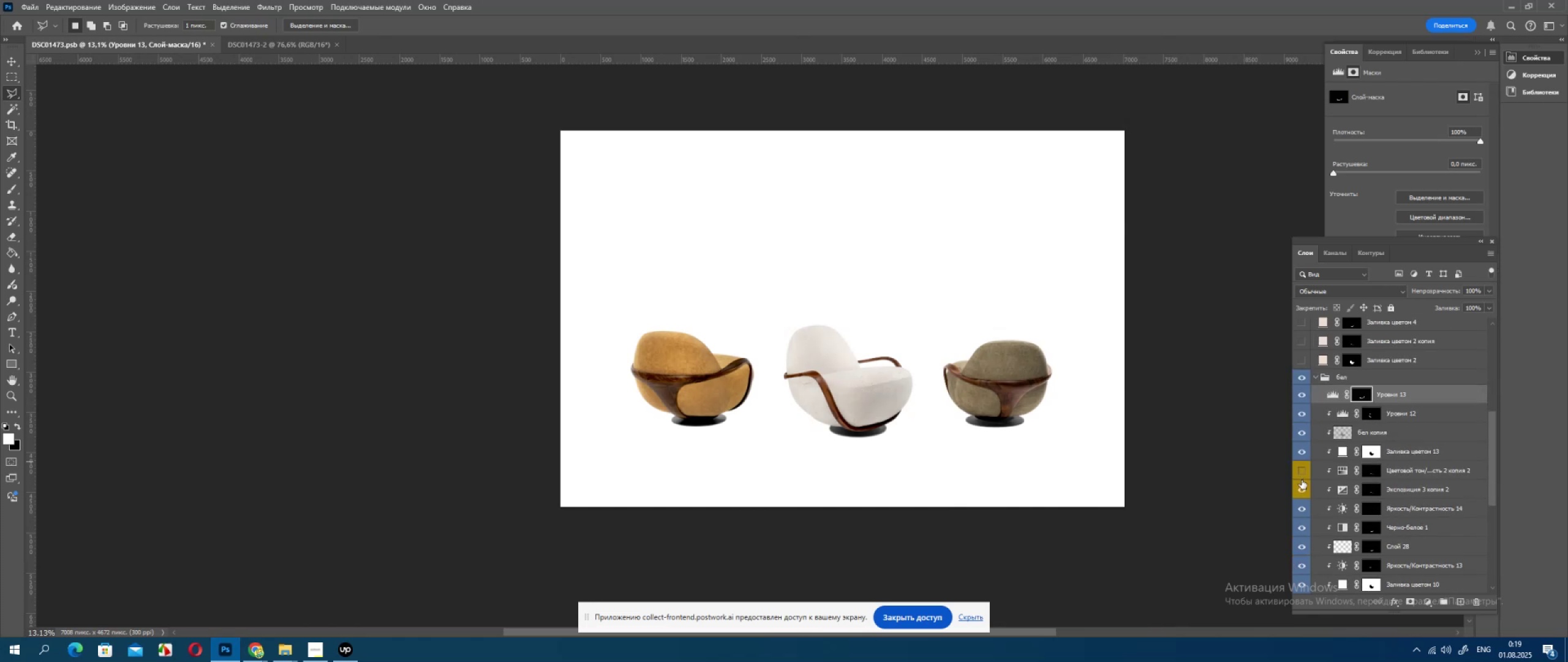 
left_click([1303, 489])
 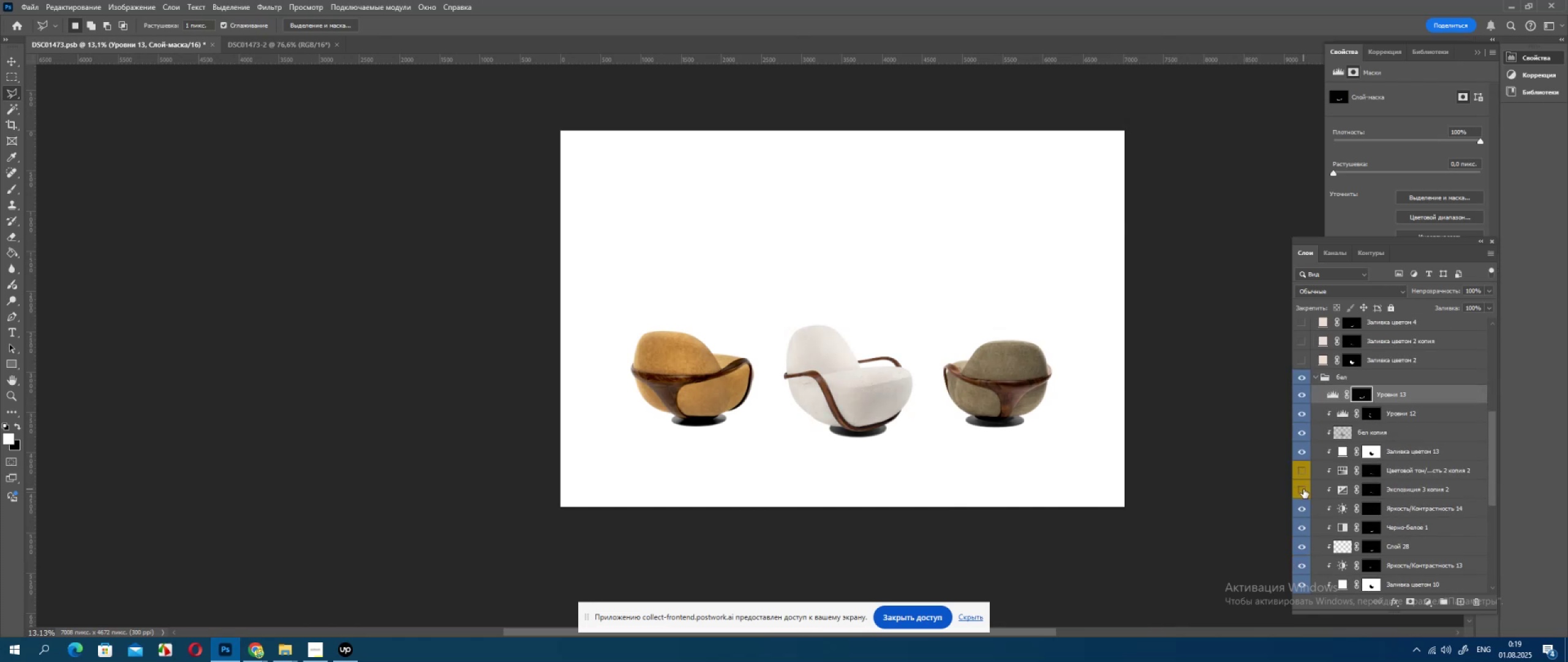 
left_click([1303, 489])
 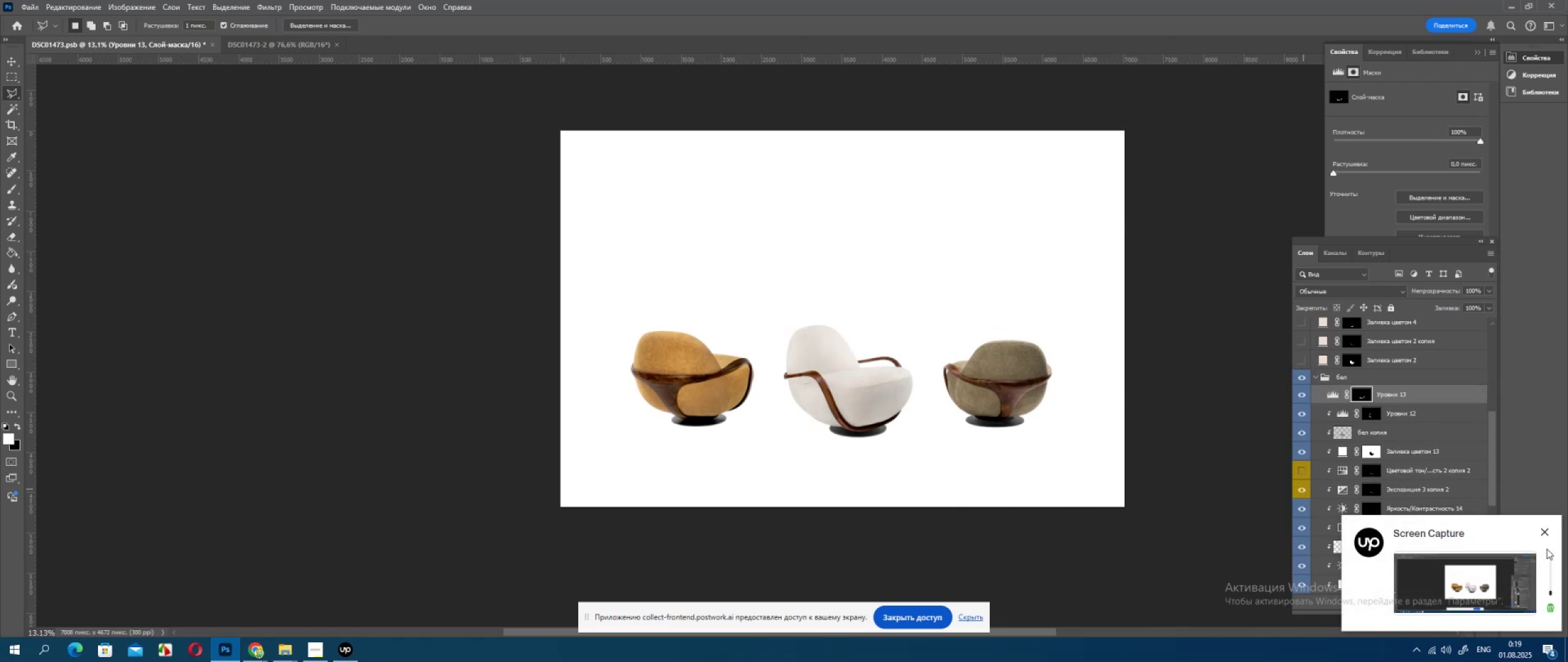 
left_click([1546, 533])
 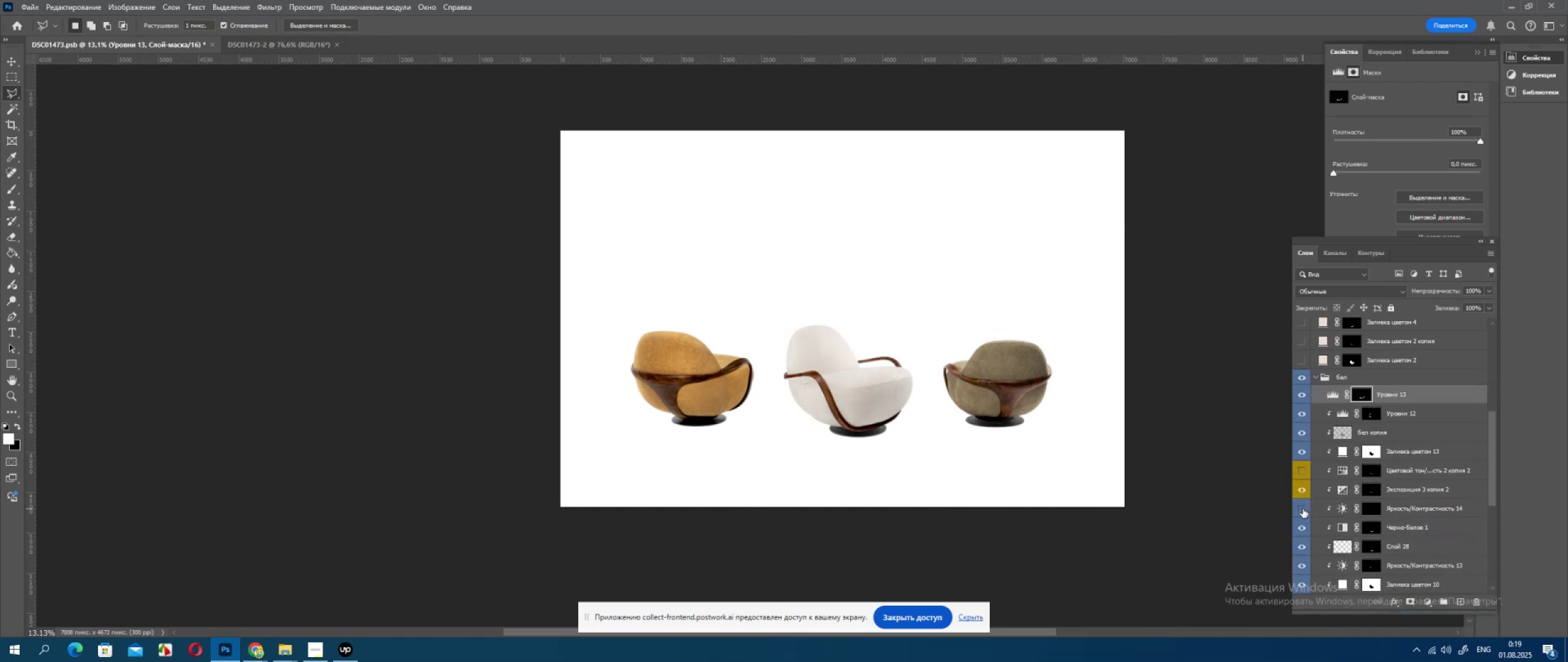 
left_click([1303, 509])
 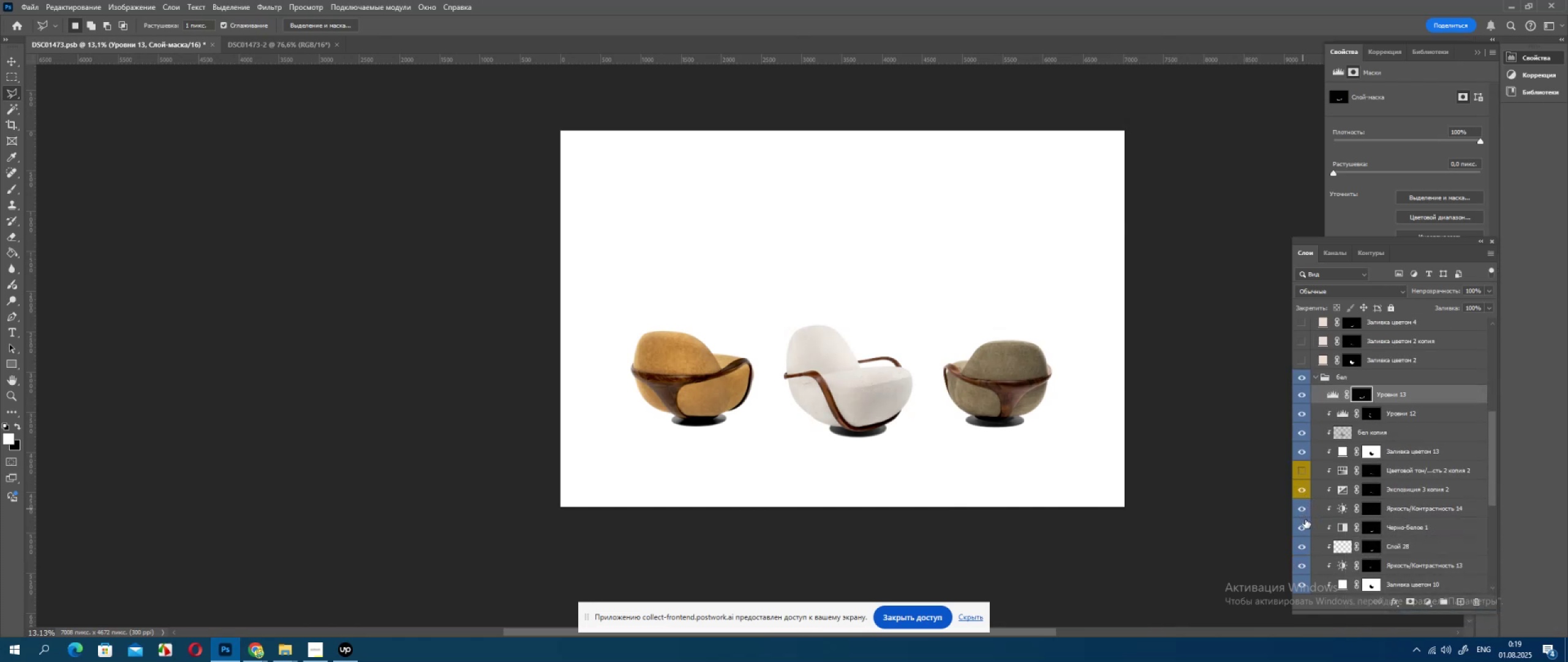 
left_click([1302, 510])
 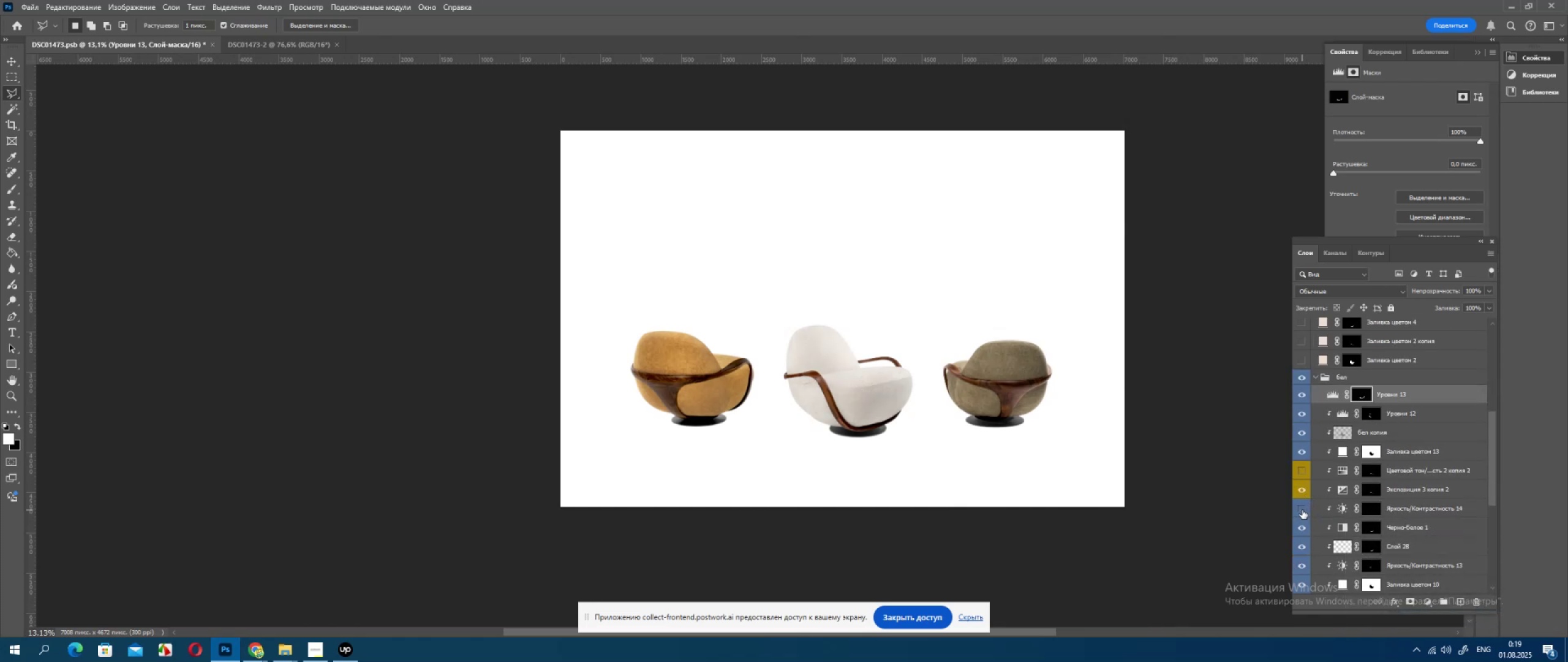 
left_click([1302, 510])
 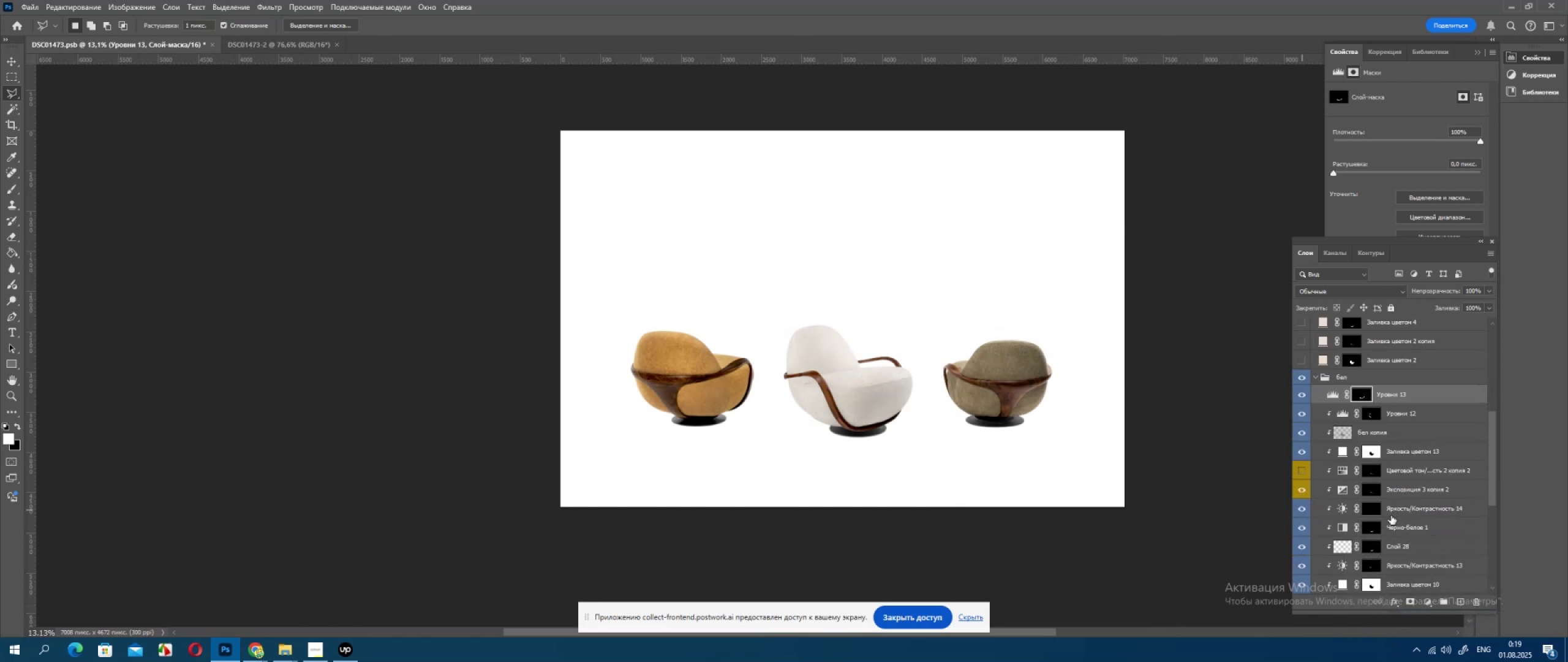 
left_click([1404, 514])
 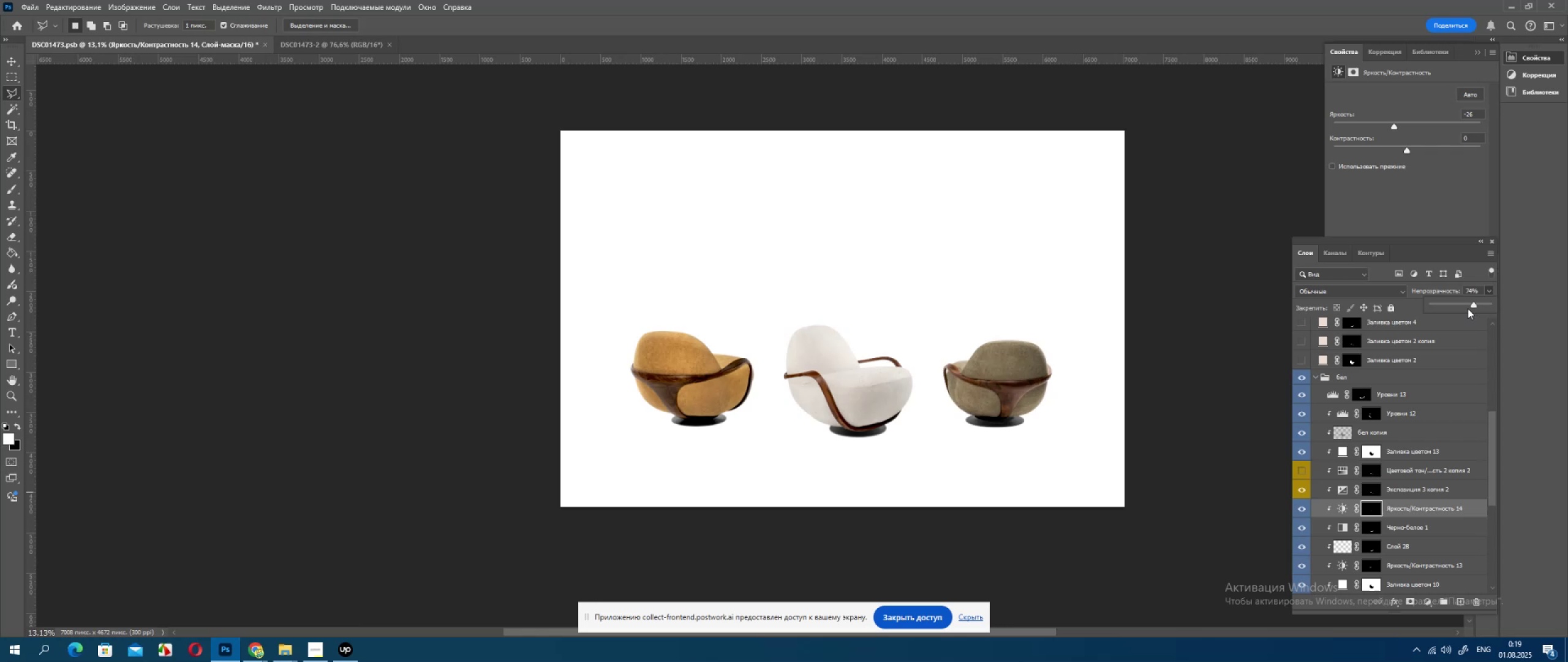 
left_click([1461, 301])
 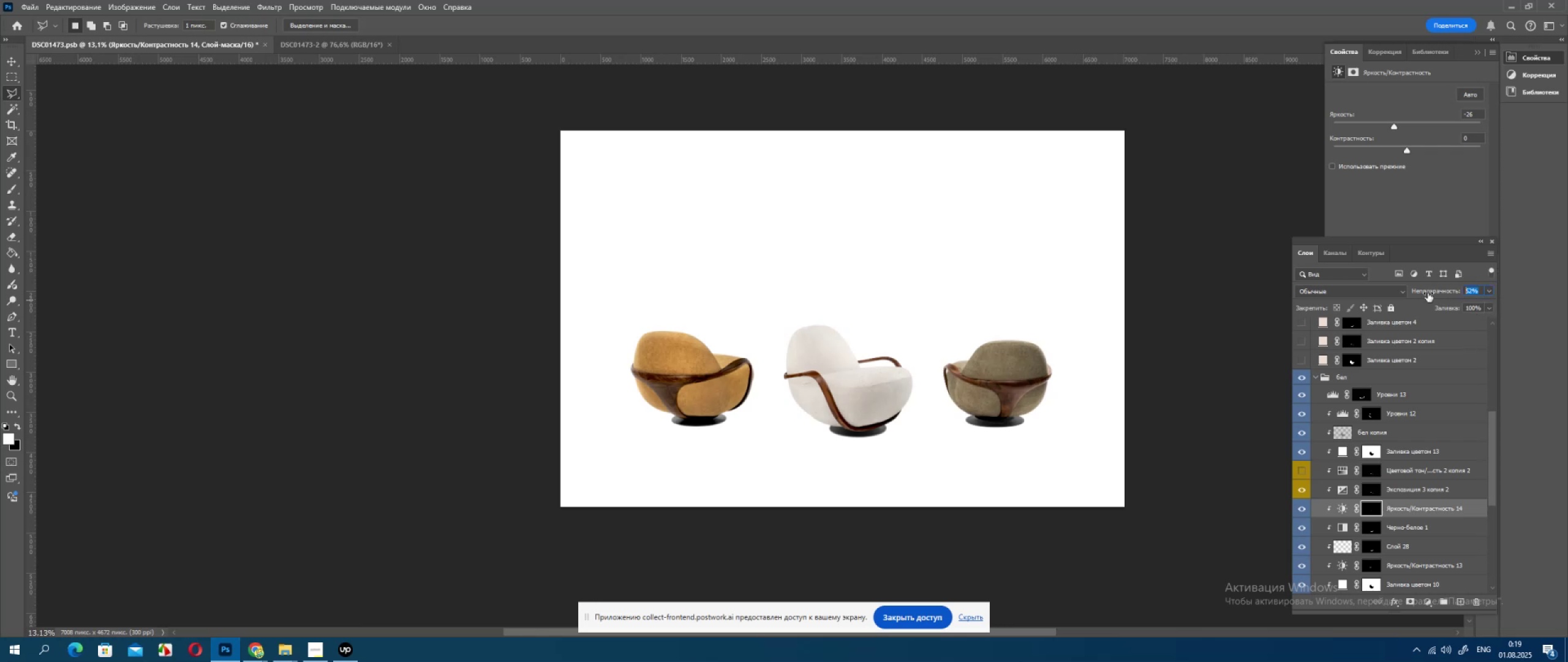 
key(Numpad5)
 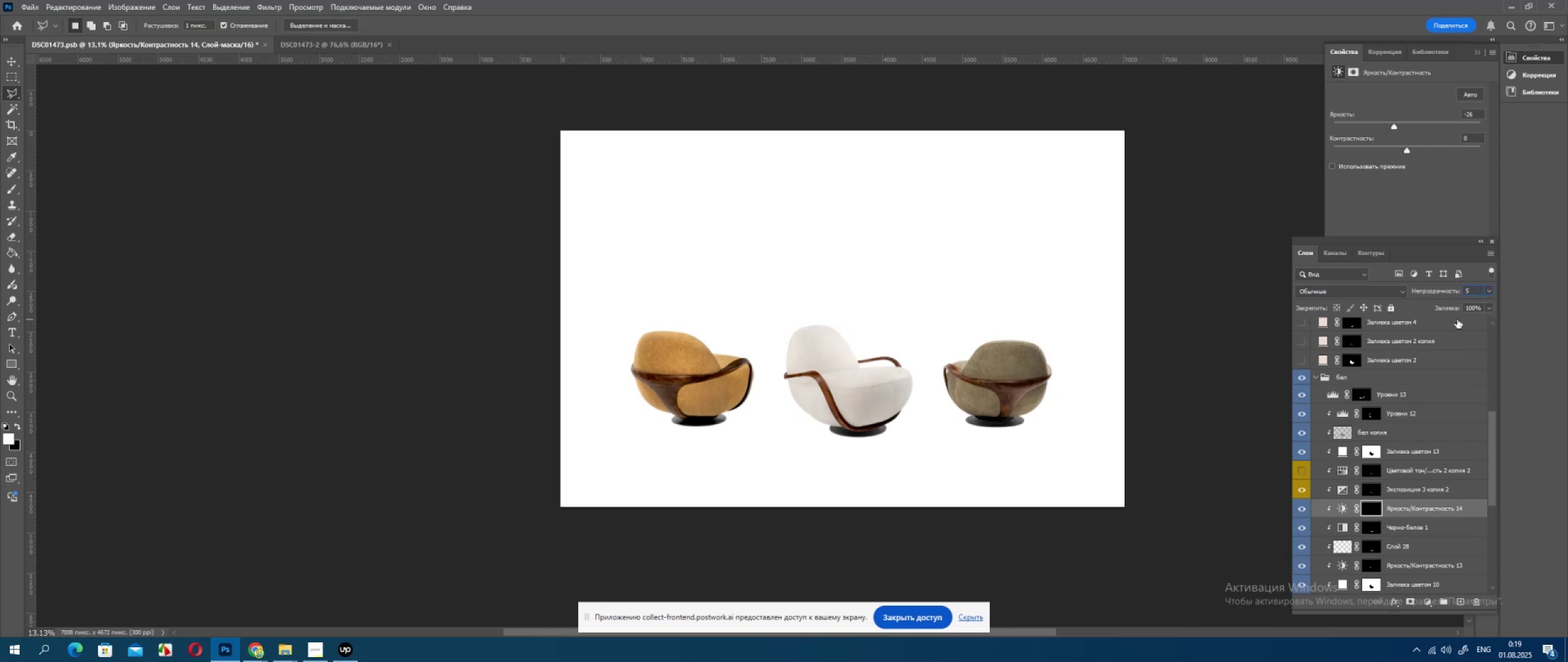 
key(Numpad5)
 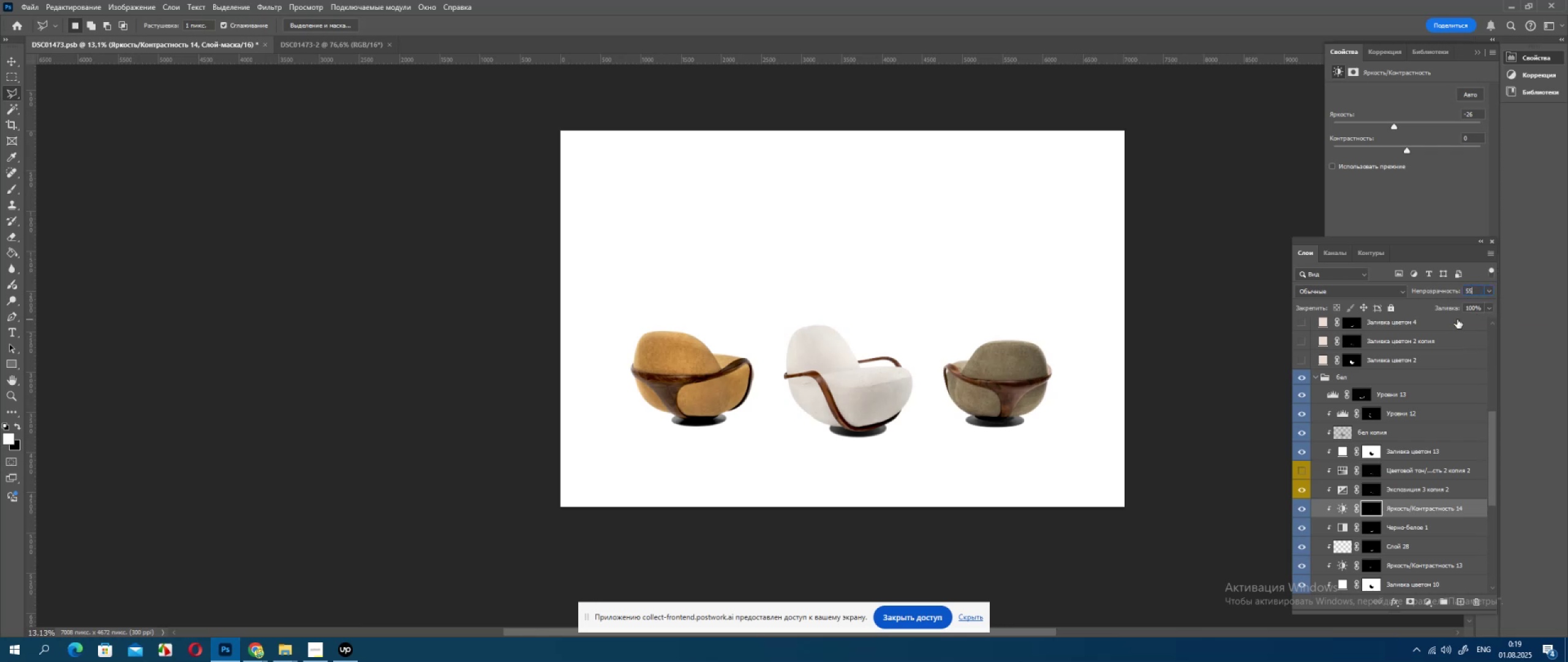 
key(Enter)
 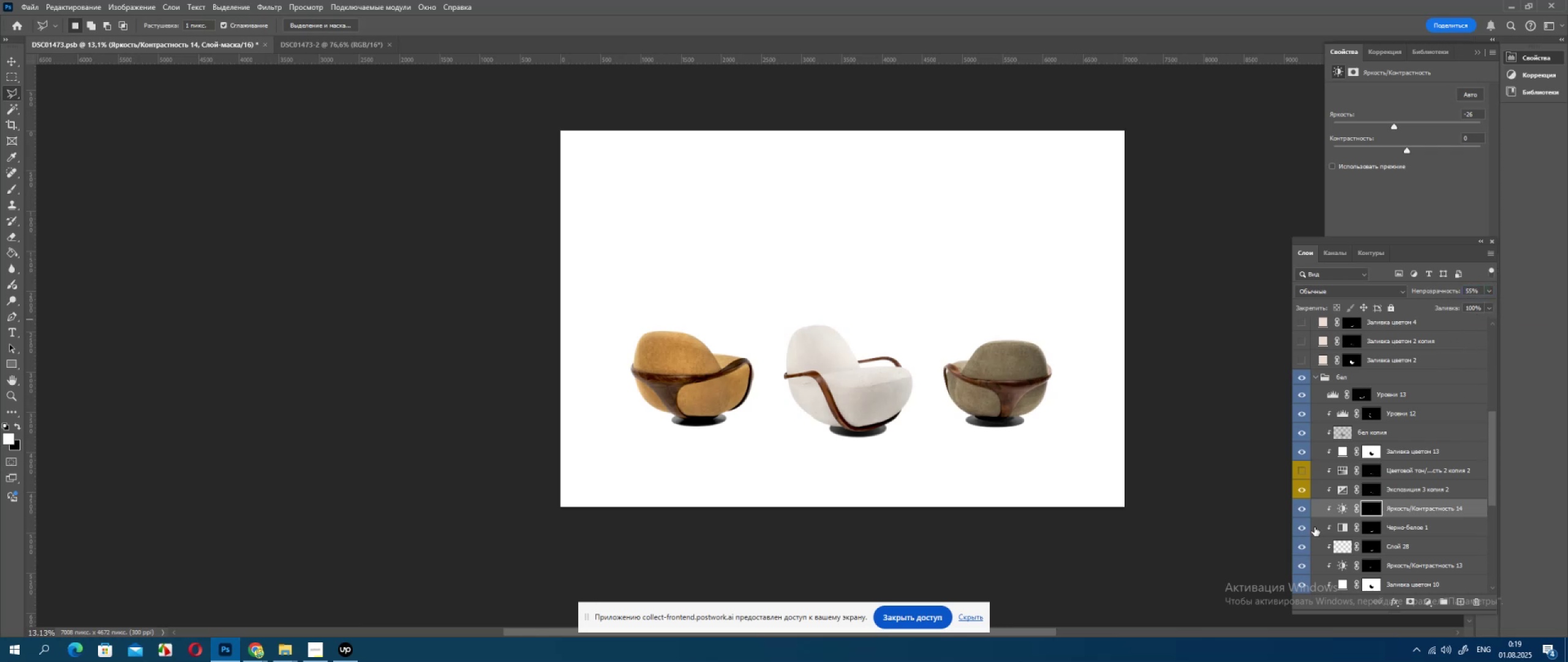 
left_click([1305, 527])
 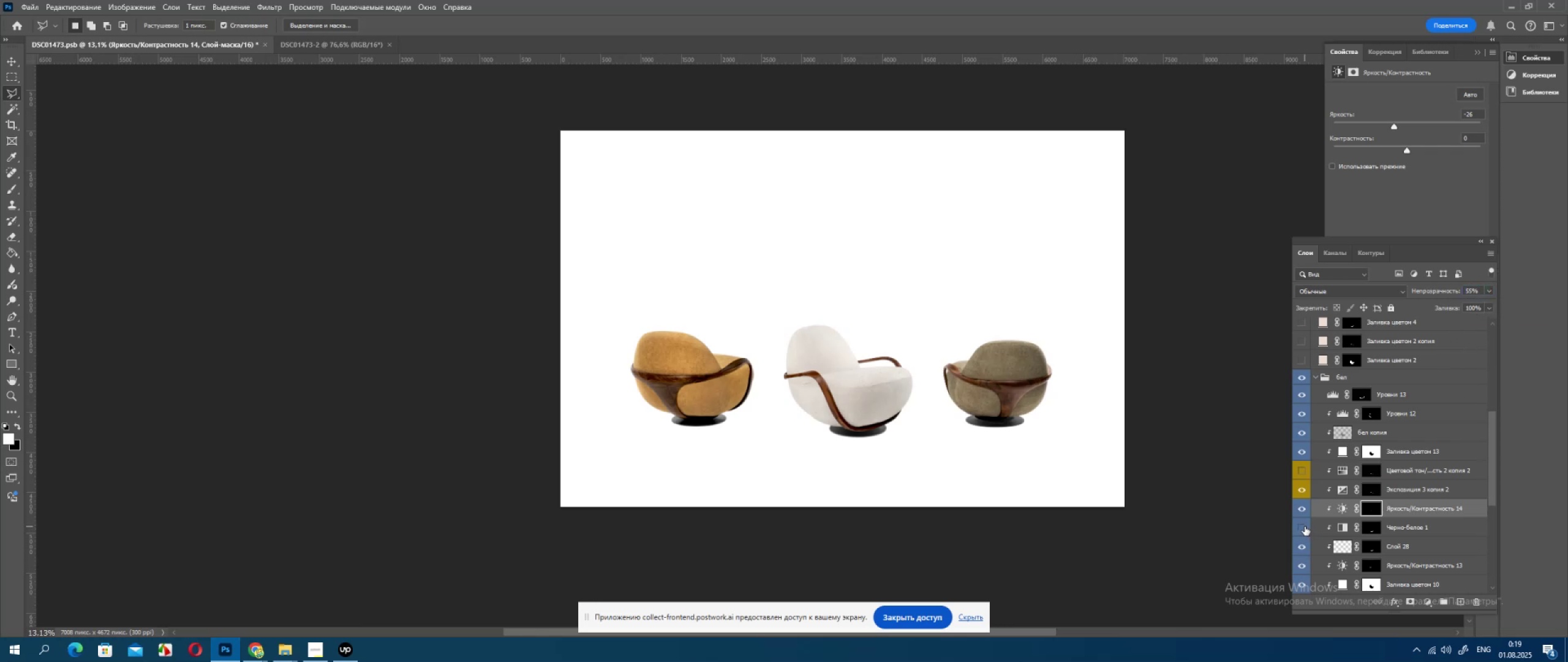 
left_click([1305, 527])
 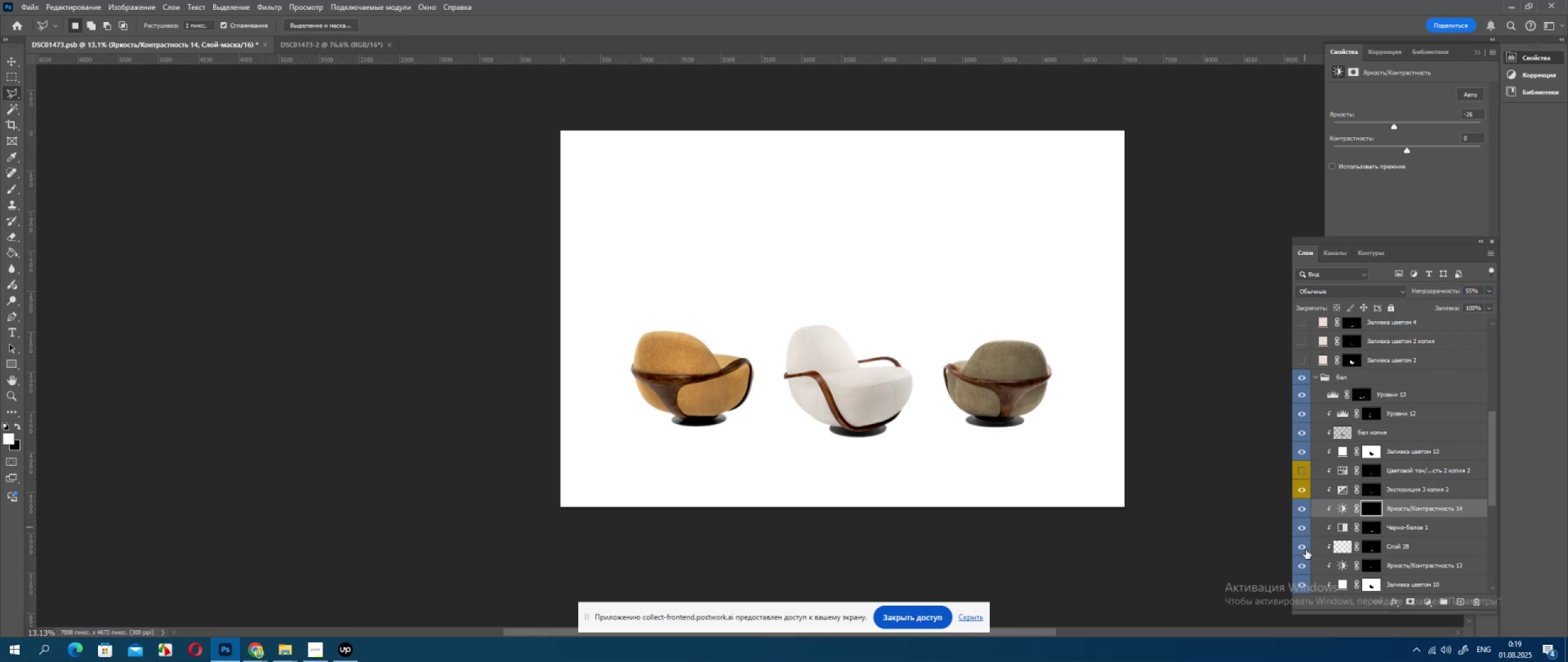 
left_click([1306, 550])
 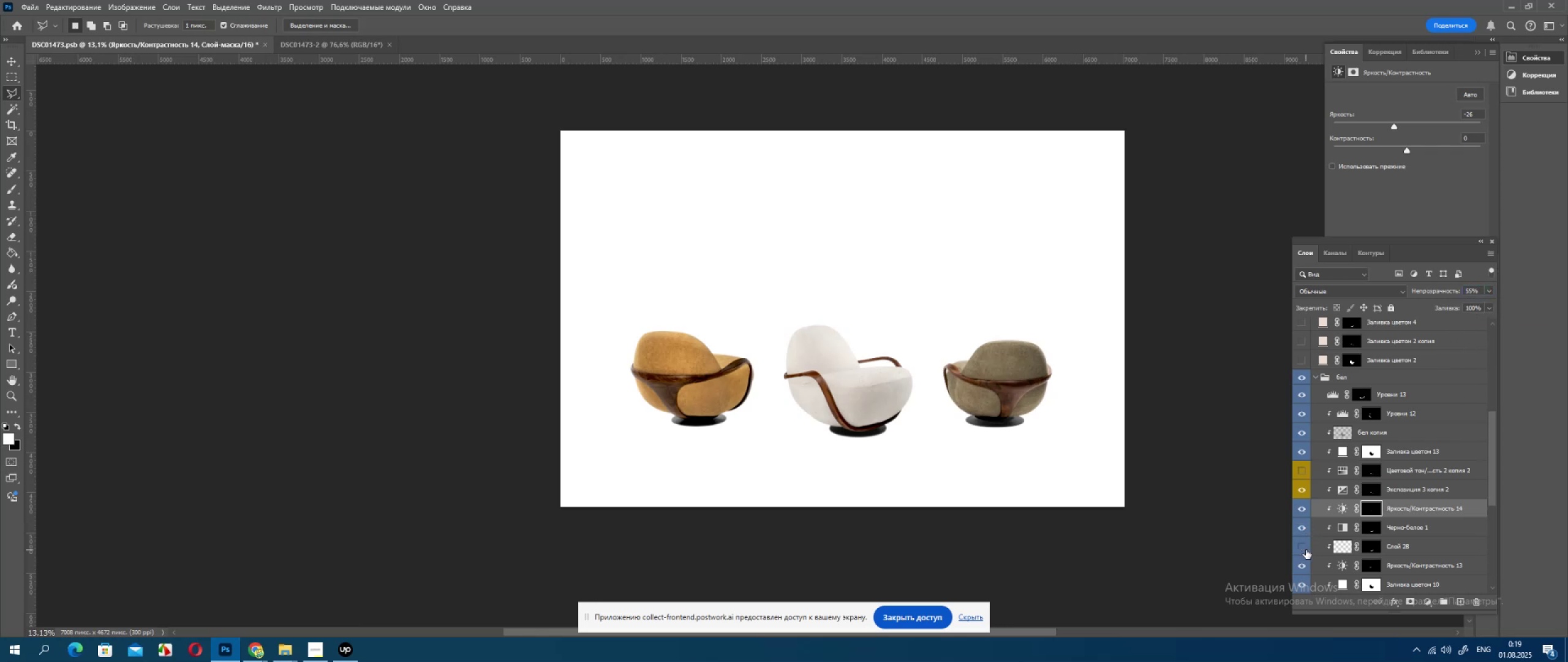 
left_click([1306, 550])
 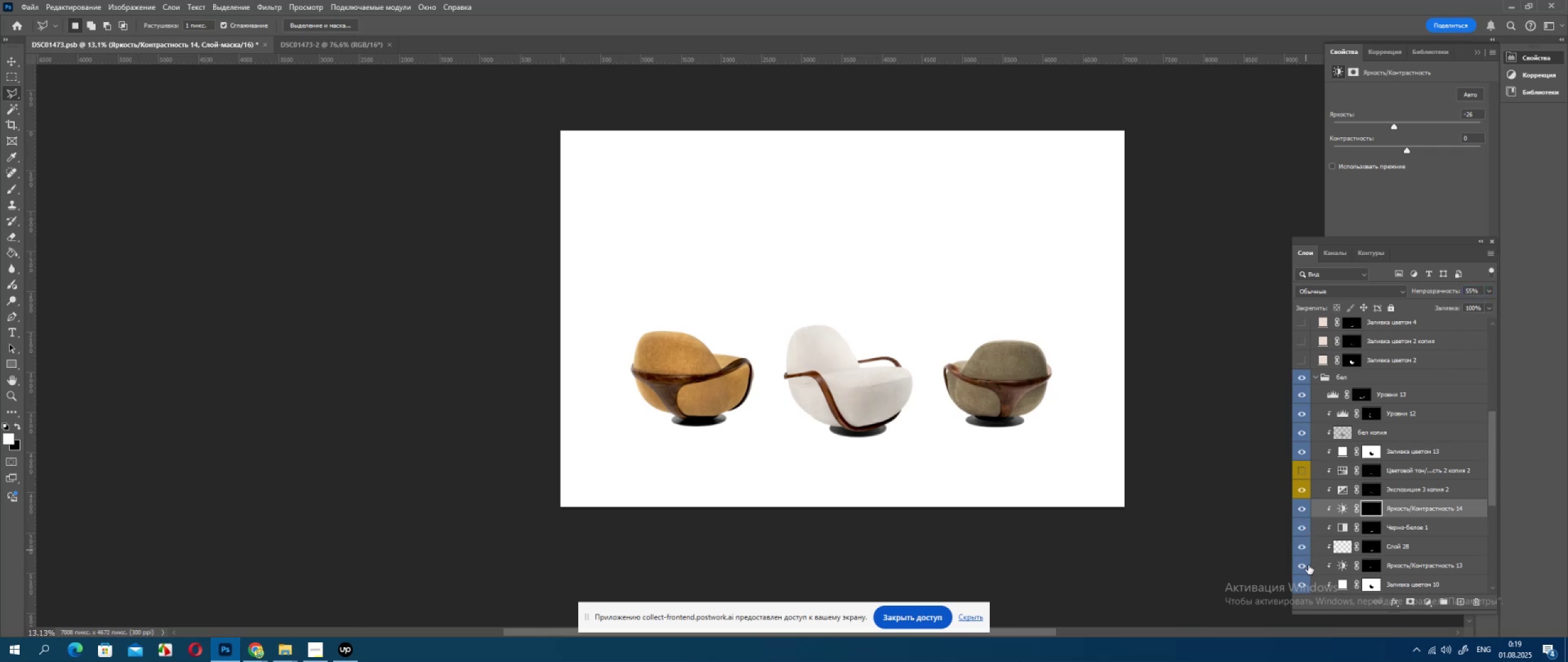 
left_click([1308, 565])
 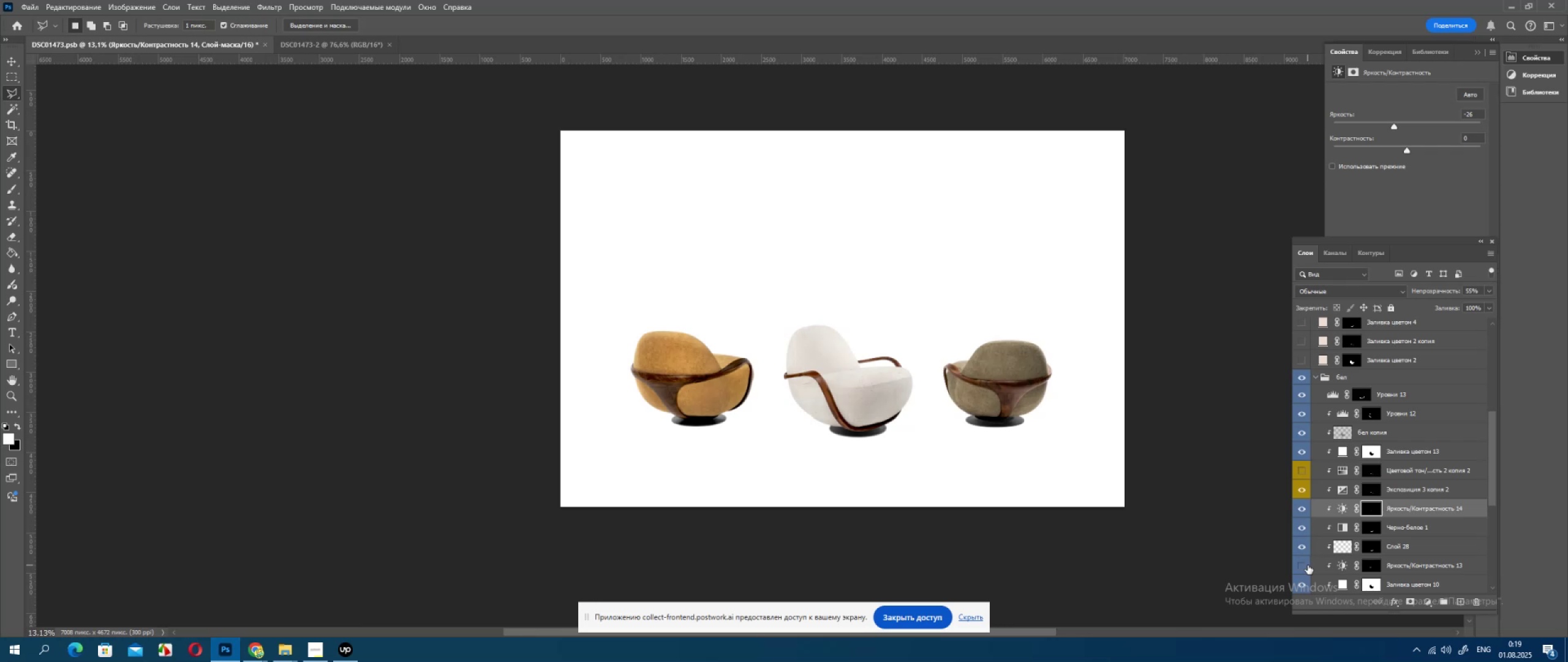 
left_click([1308, 565])
 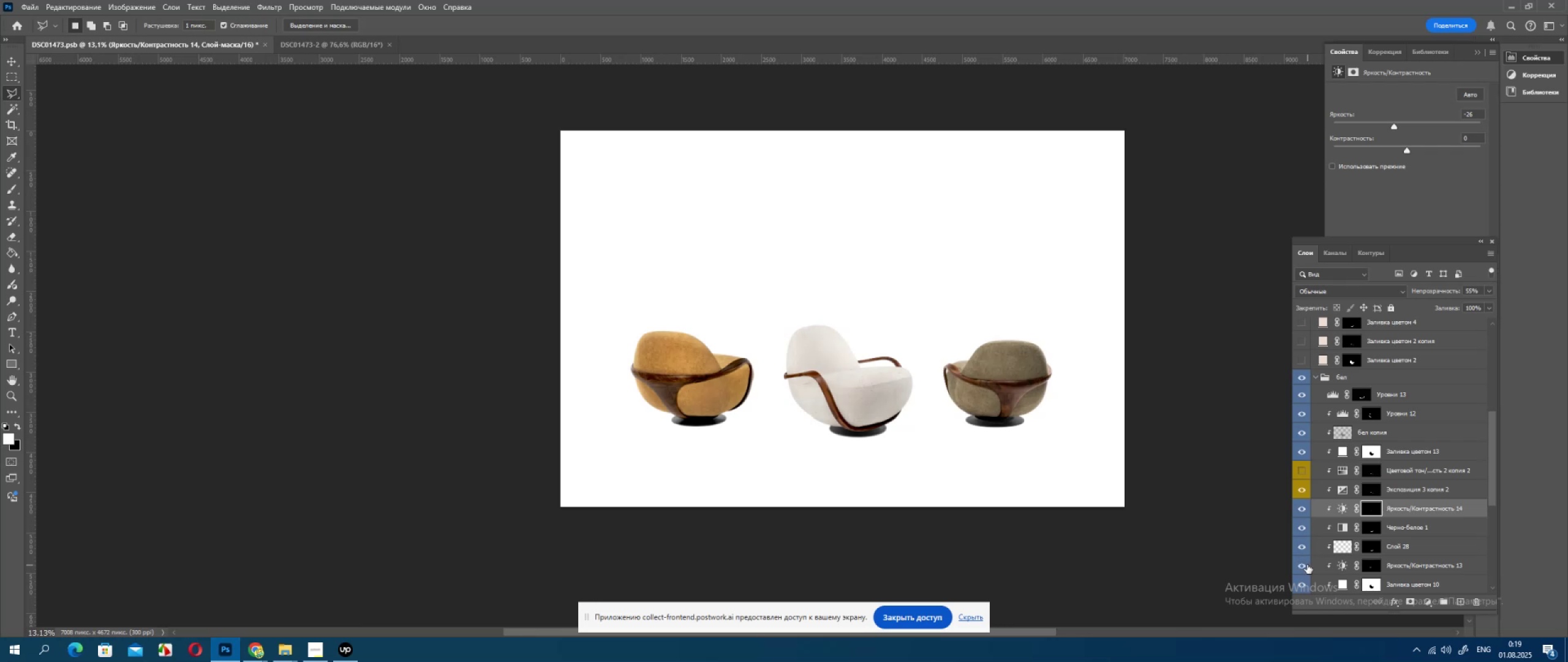 
left_click([1307, 565])
 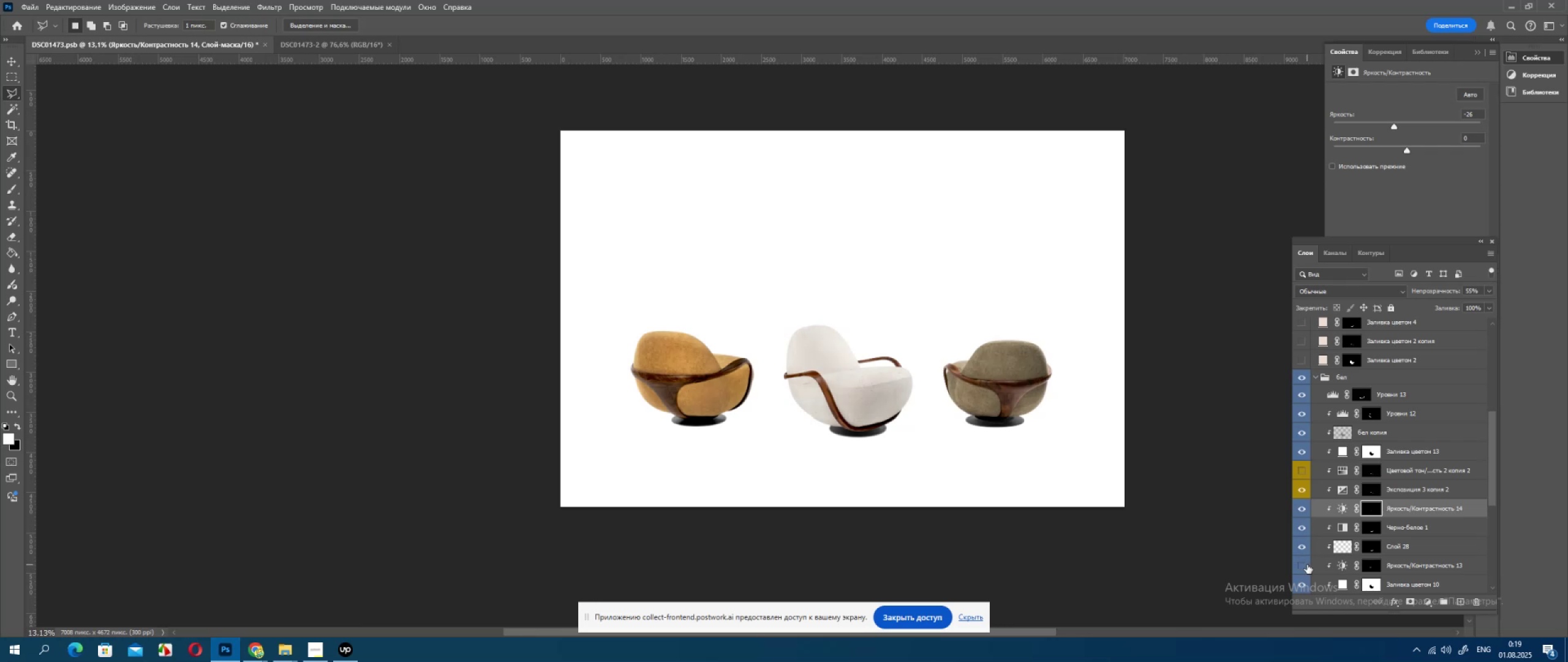 
left_click([1307, 565])
 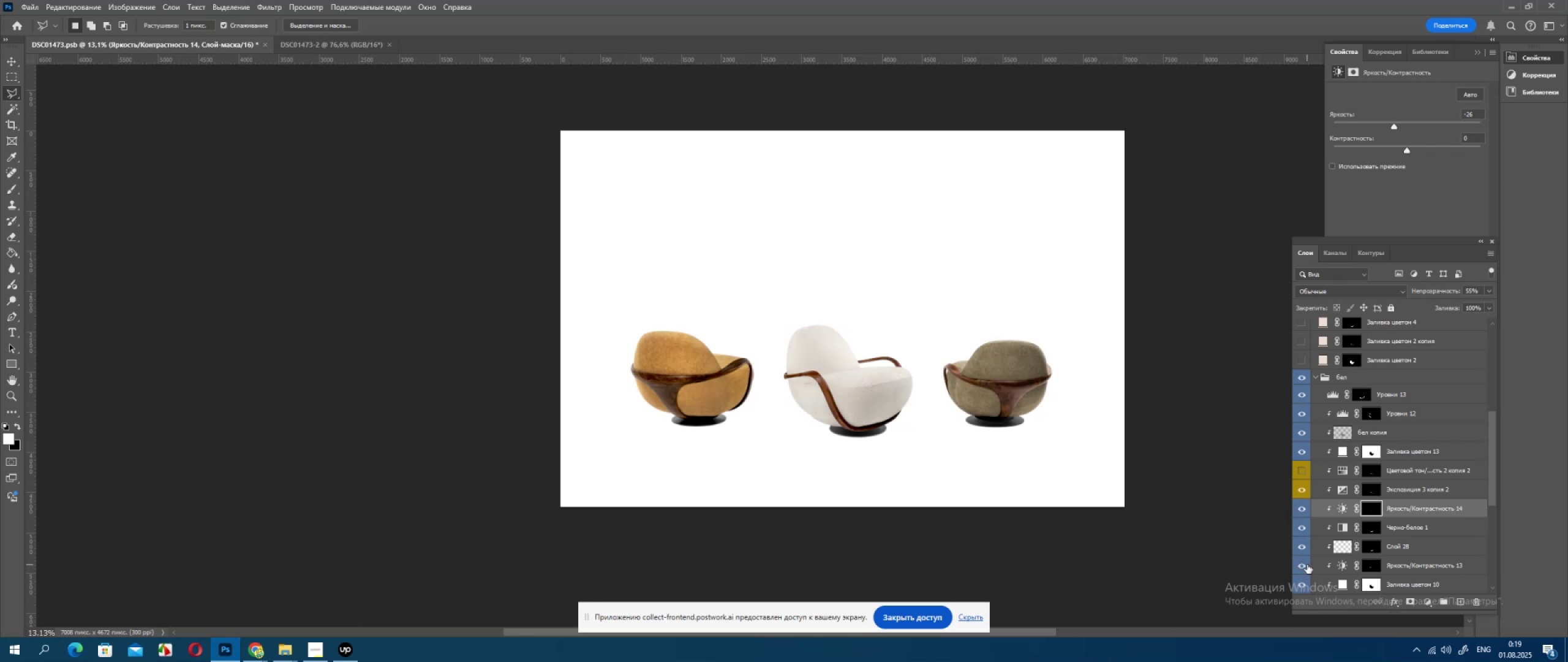 
scroll: coordinate [1310, 567], scroll_direction: down, amount: 2.0
 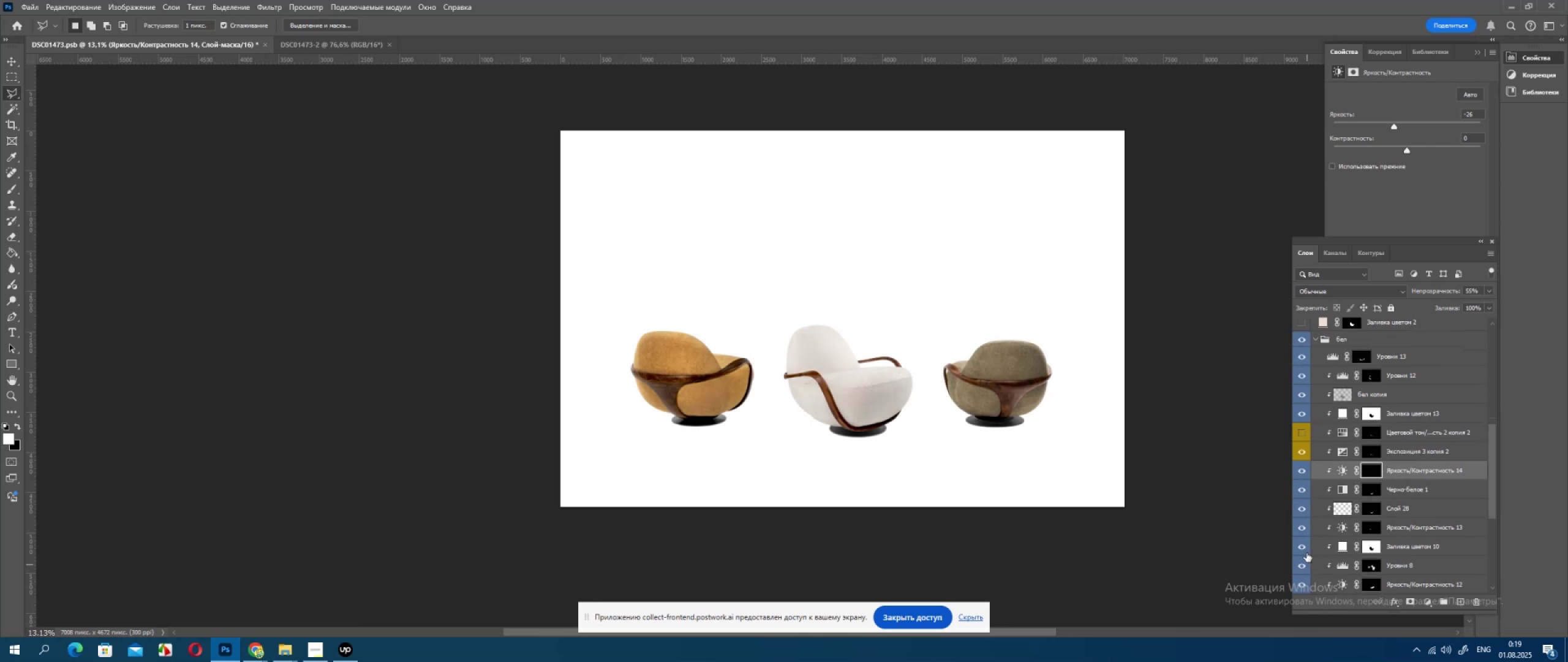 
left_click([1303, 548])
 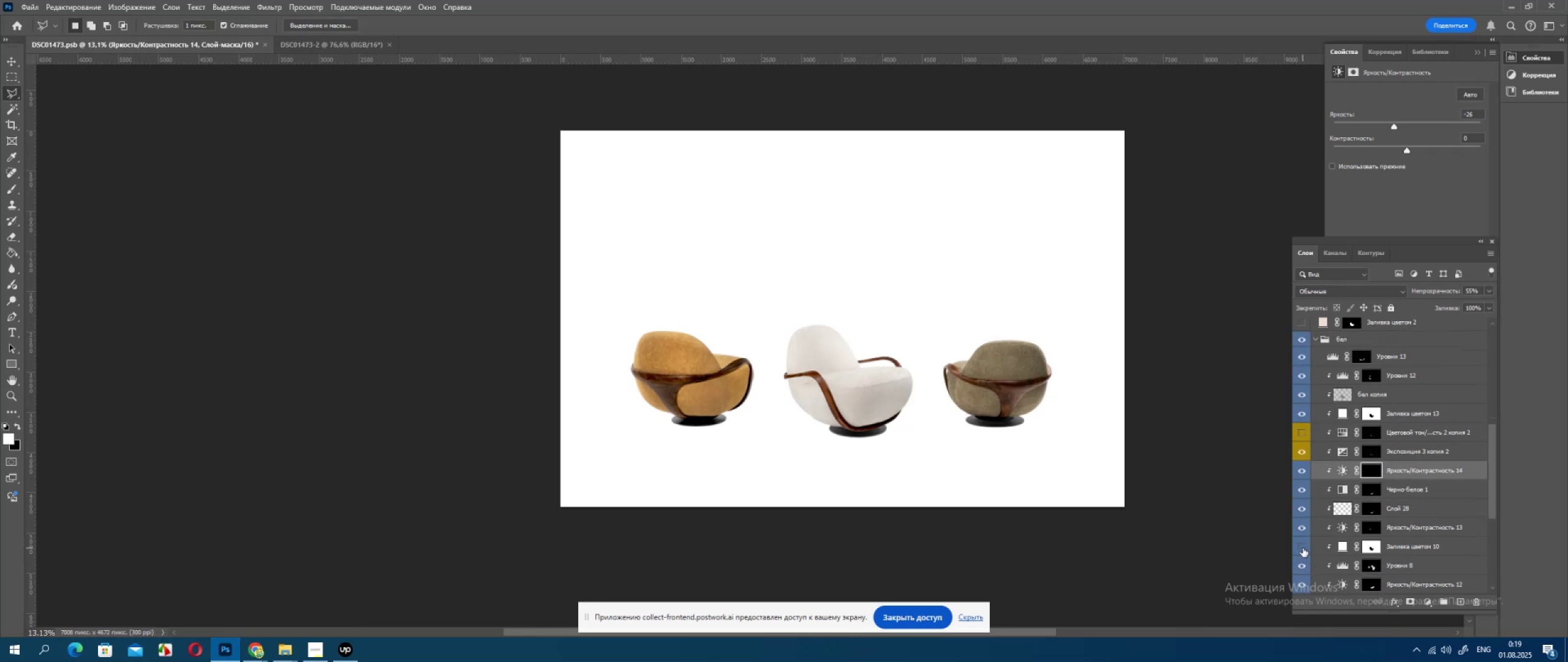 
left_click([1303, 548])
 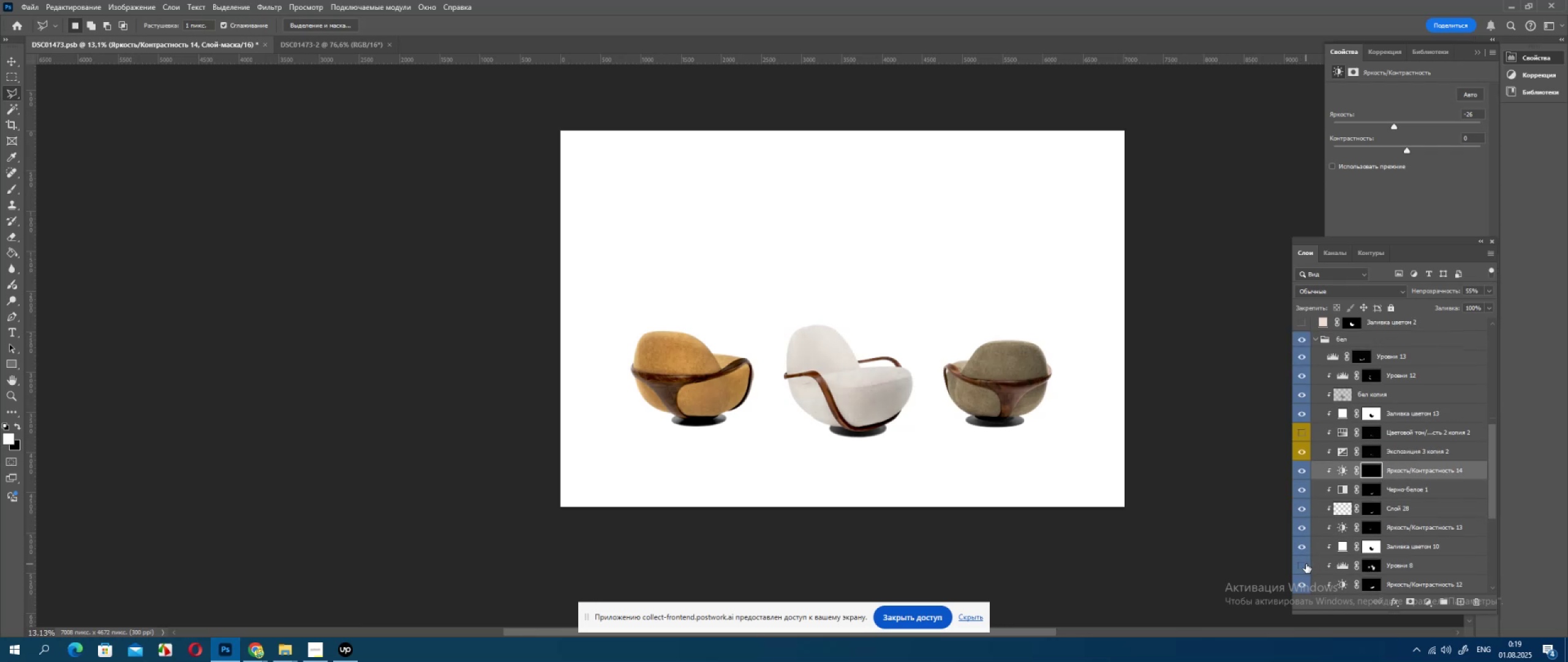 
left_click([1306, 564])
 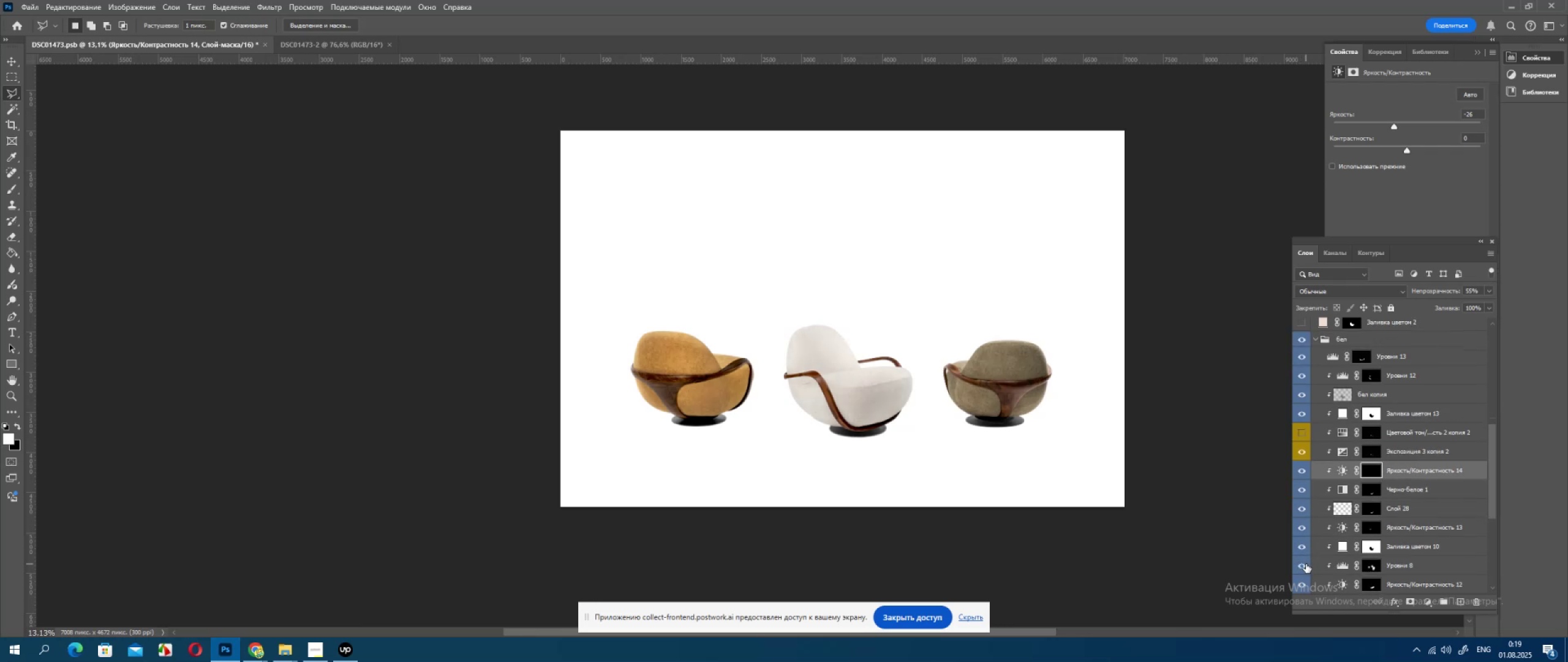 
left_click([1306, 564])
 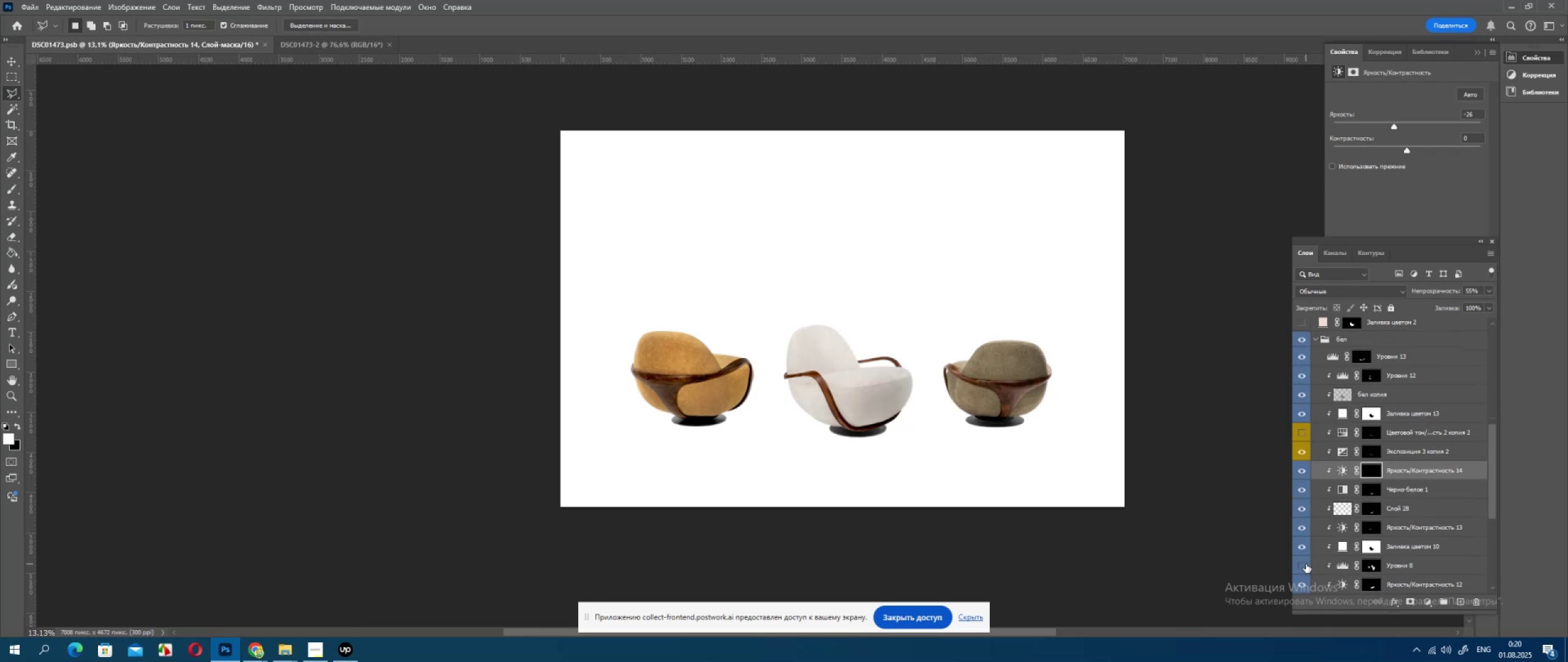 
left_click([1306, 564])
 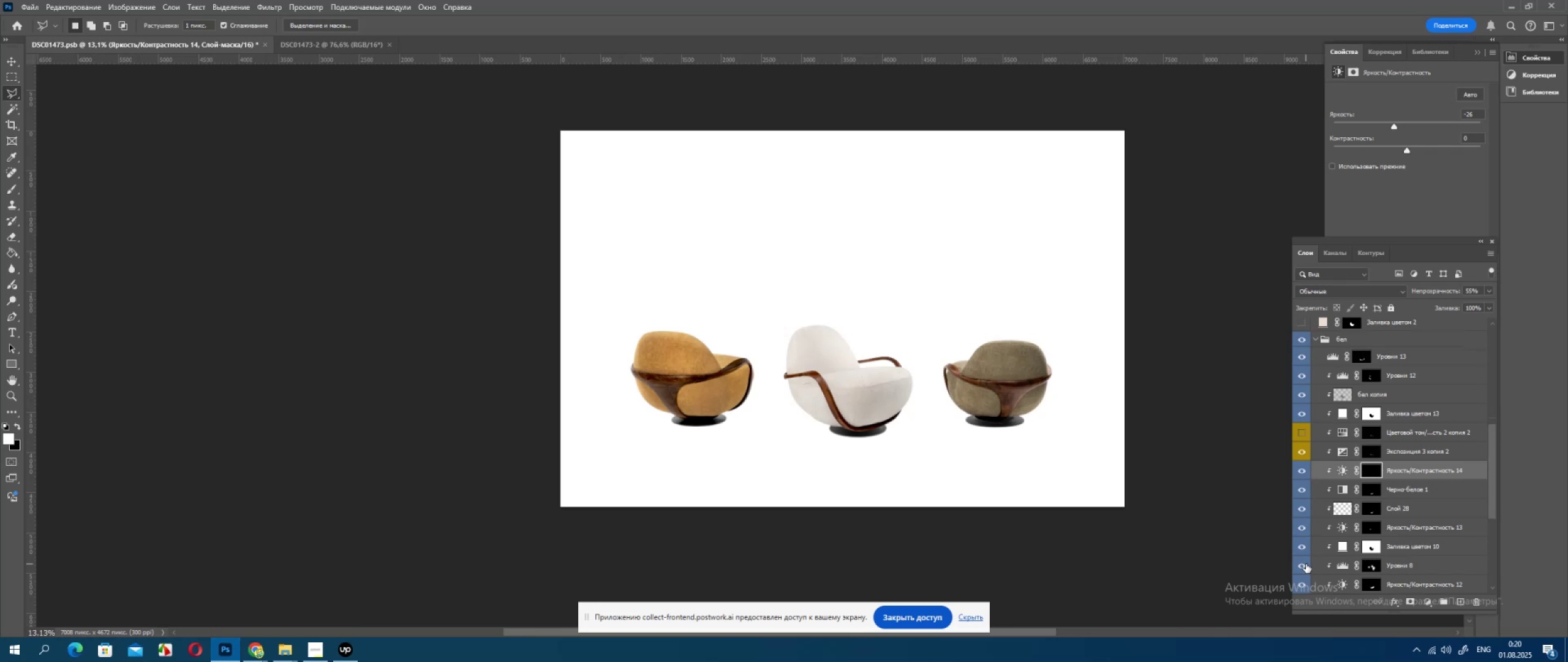 
left_click([1306, 564])
 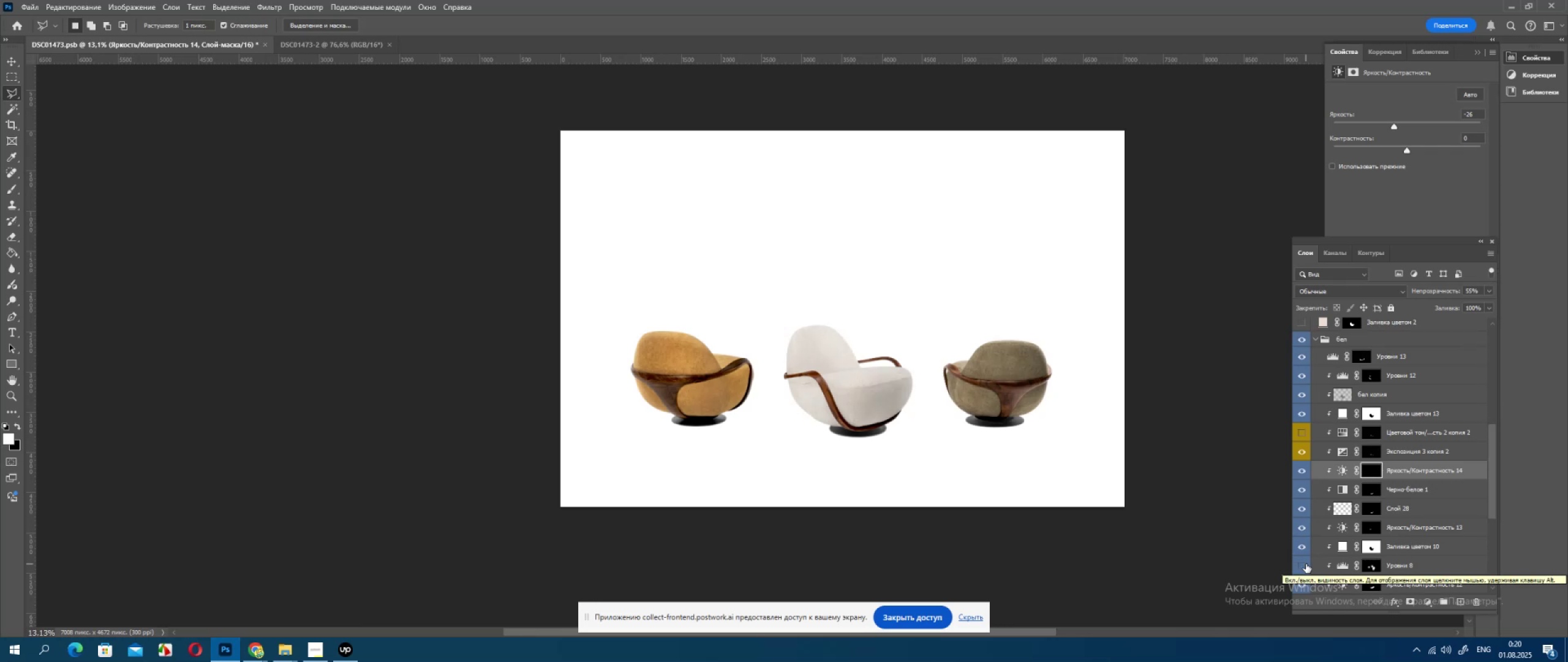 
scroll: coordinate [1310, 560], scroll_direction: down, amount: 2.0
 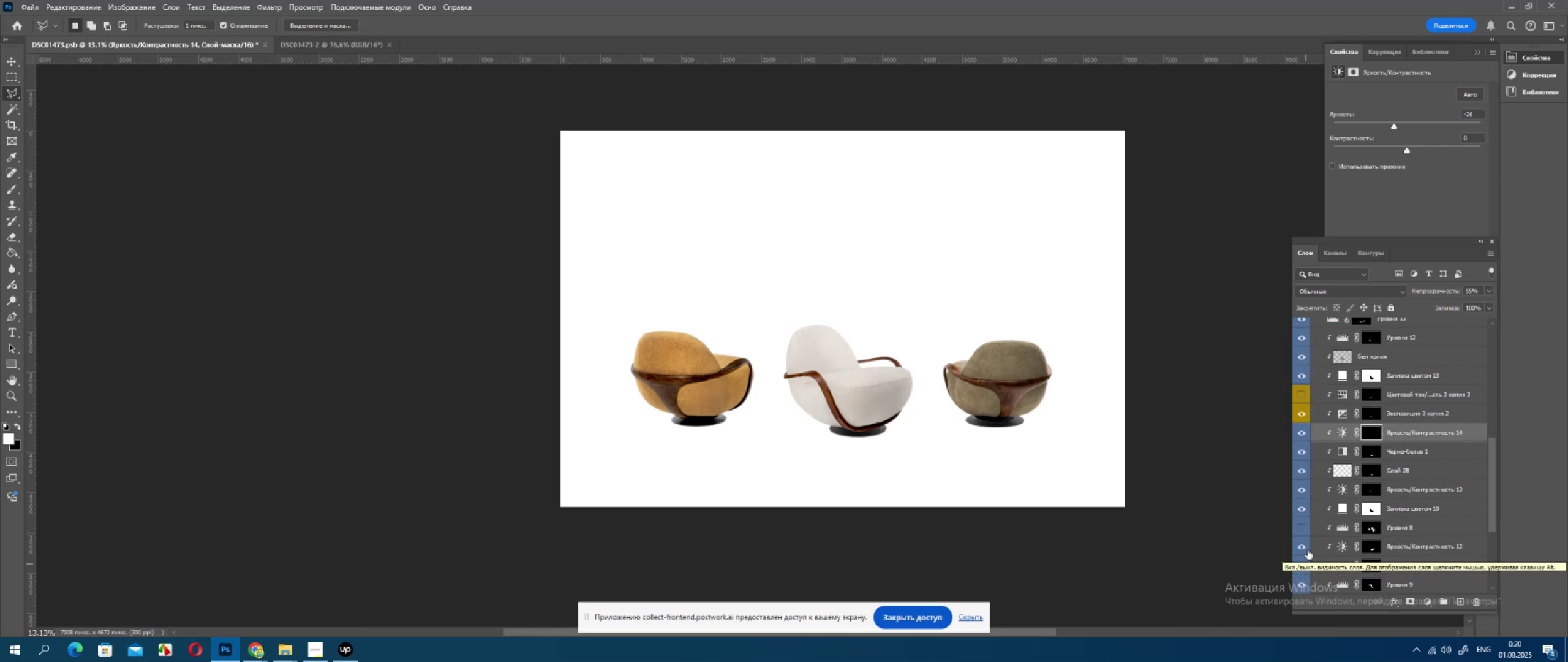 
left_click([1308, 550])
 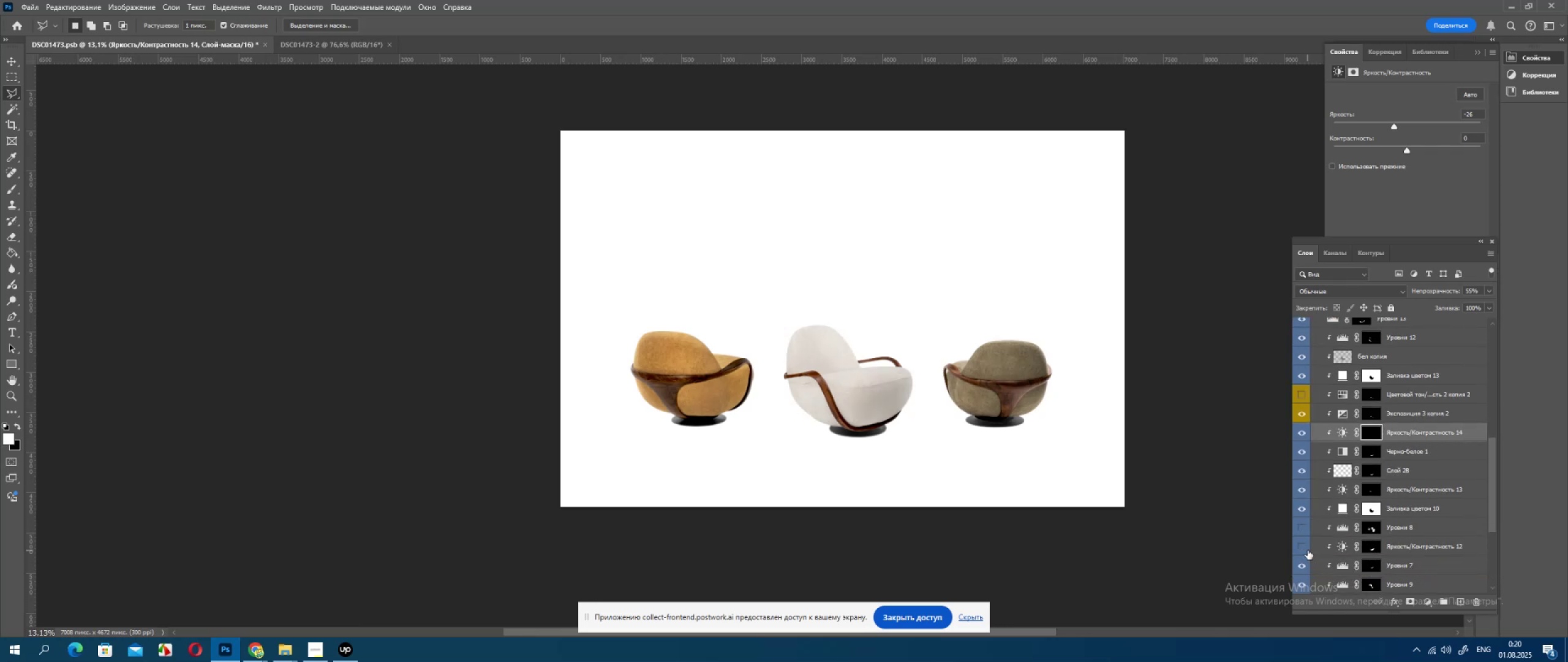 
left_click([1308, 550])
 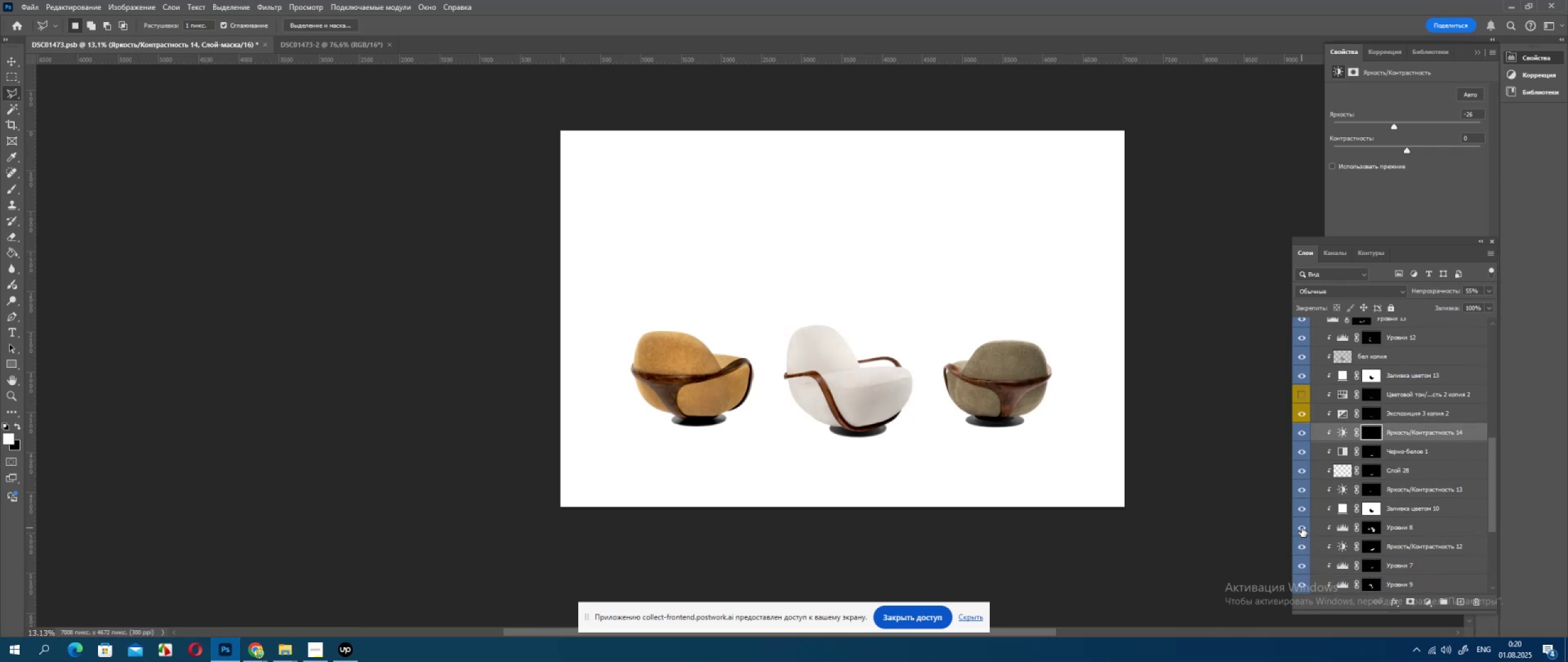 
double_click([1302, 528])
 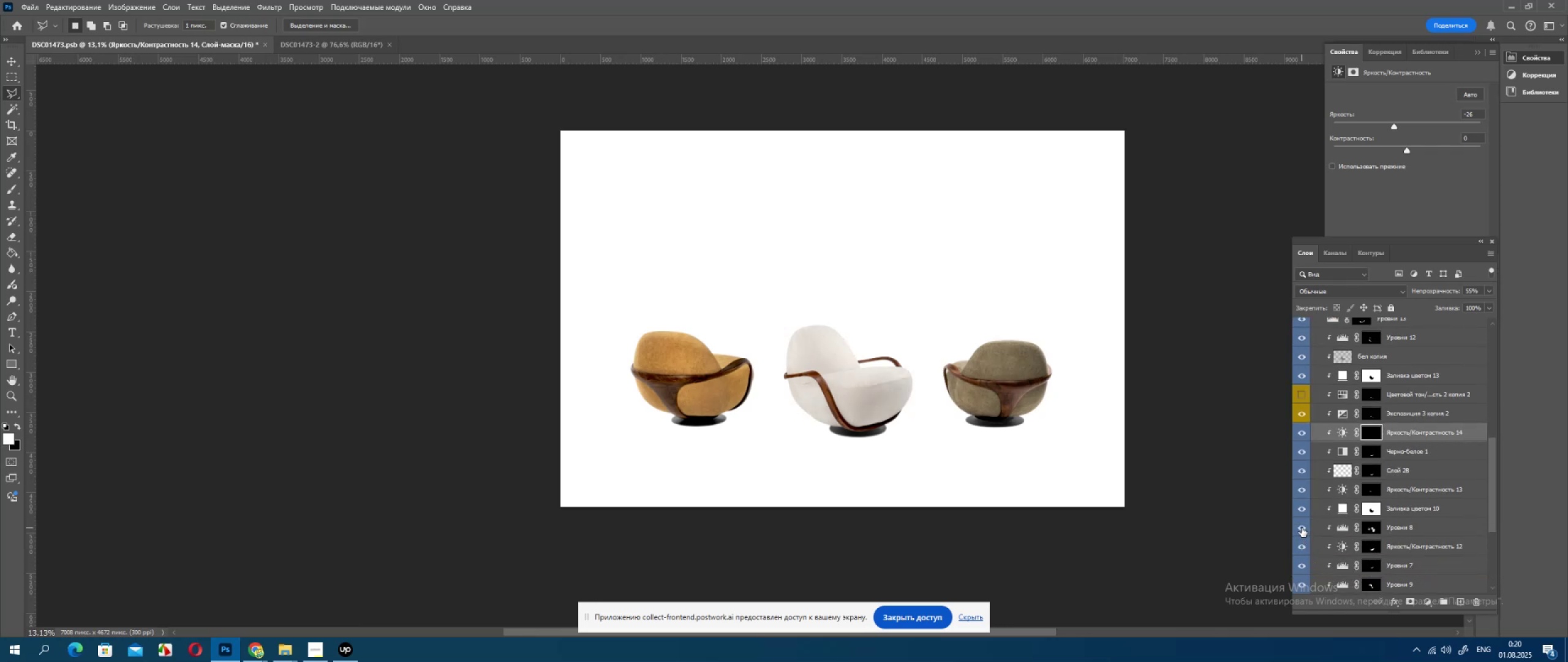 
scroll: coordinate [1302, 528], scroll_direction: down, amount: 3.0
 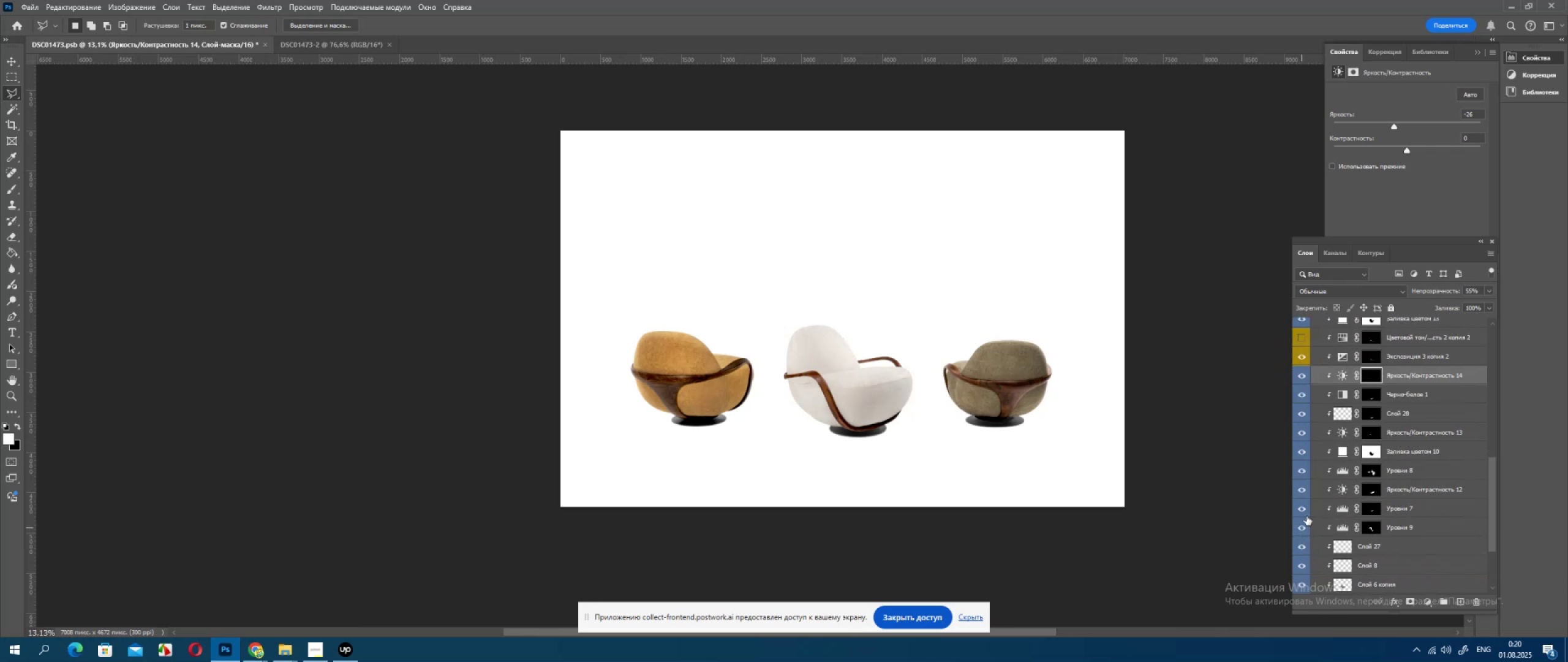 
left_click([1296, 531])
 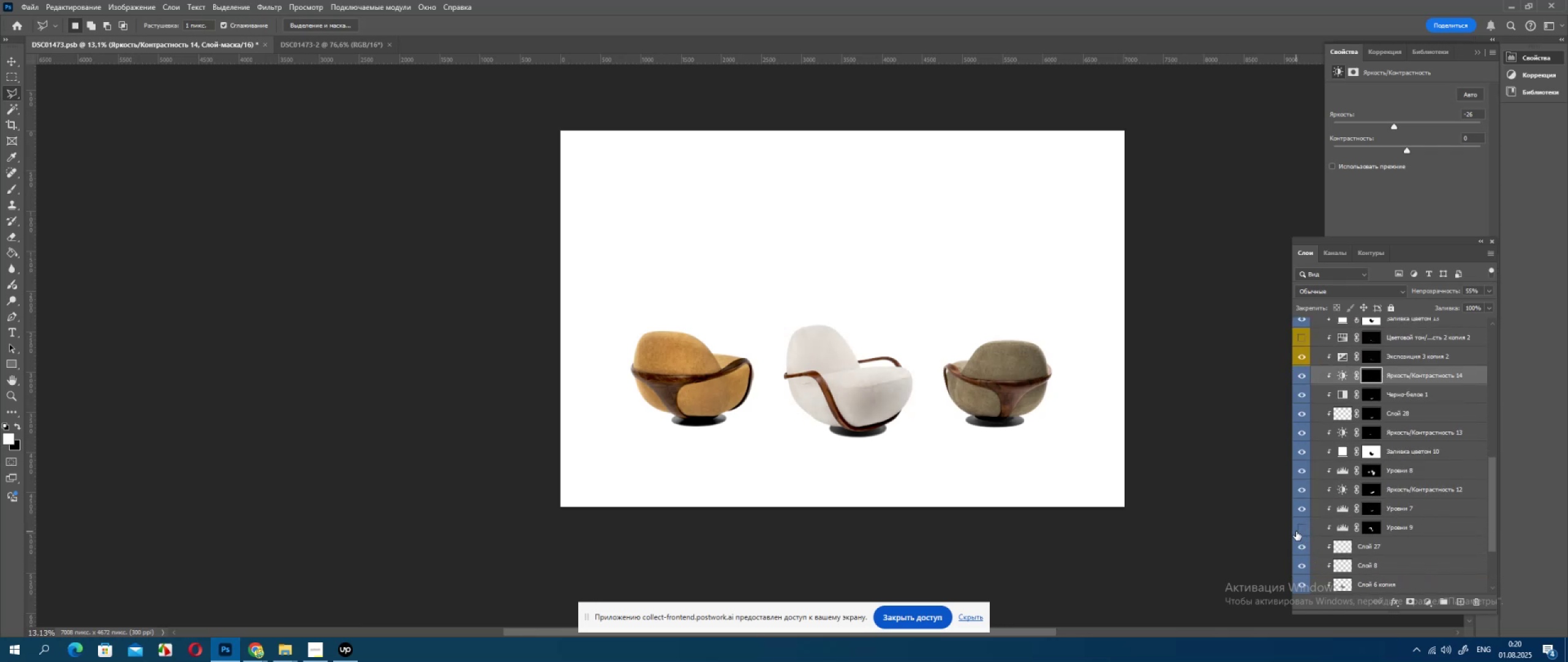 
left_click([1296, 531])
 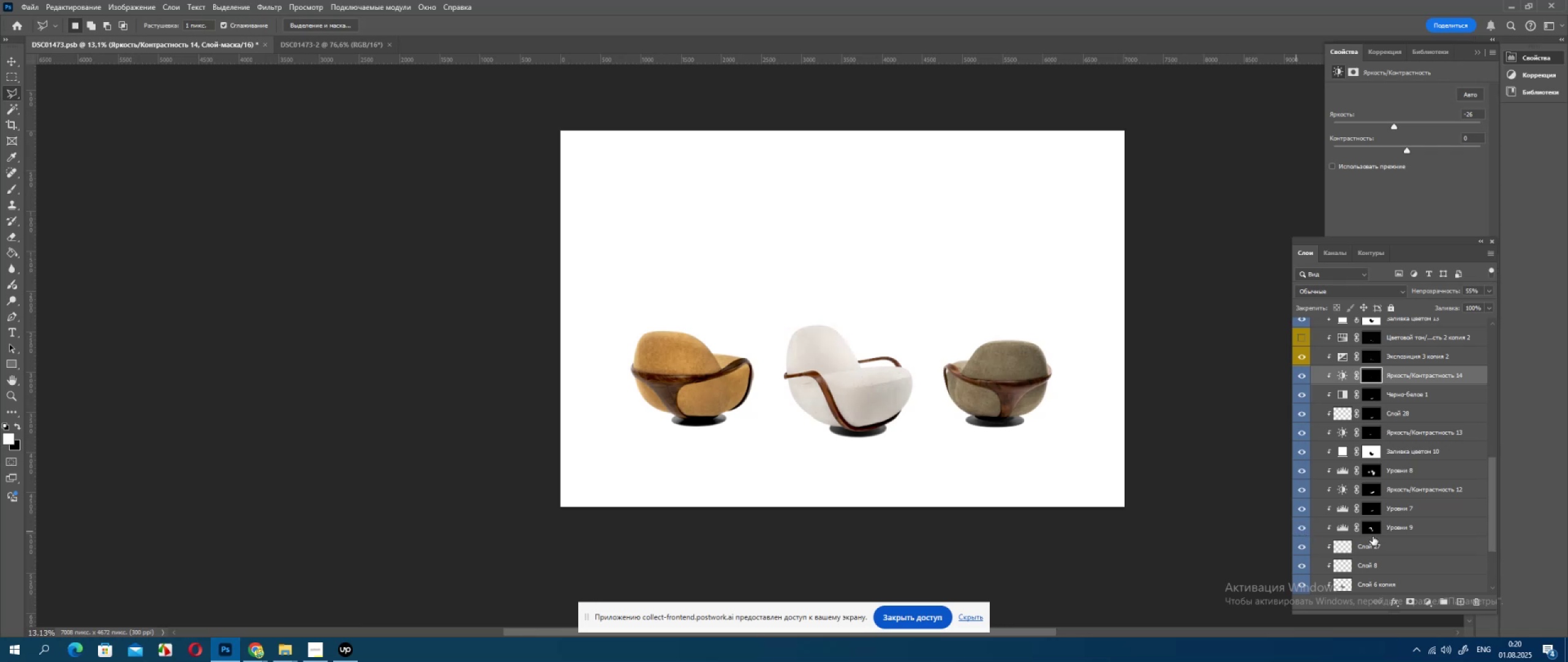 
left_click([1378, 532])
 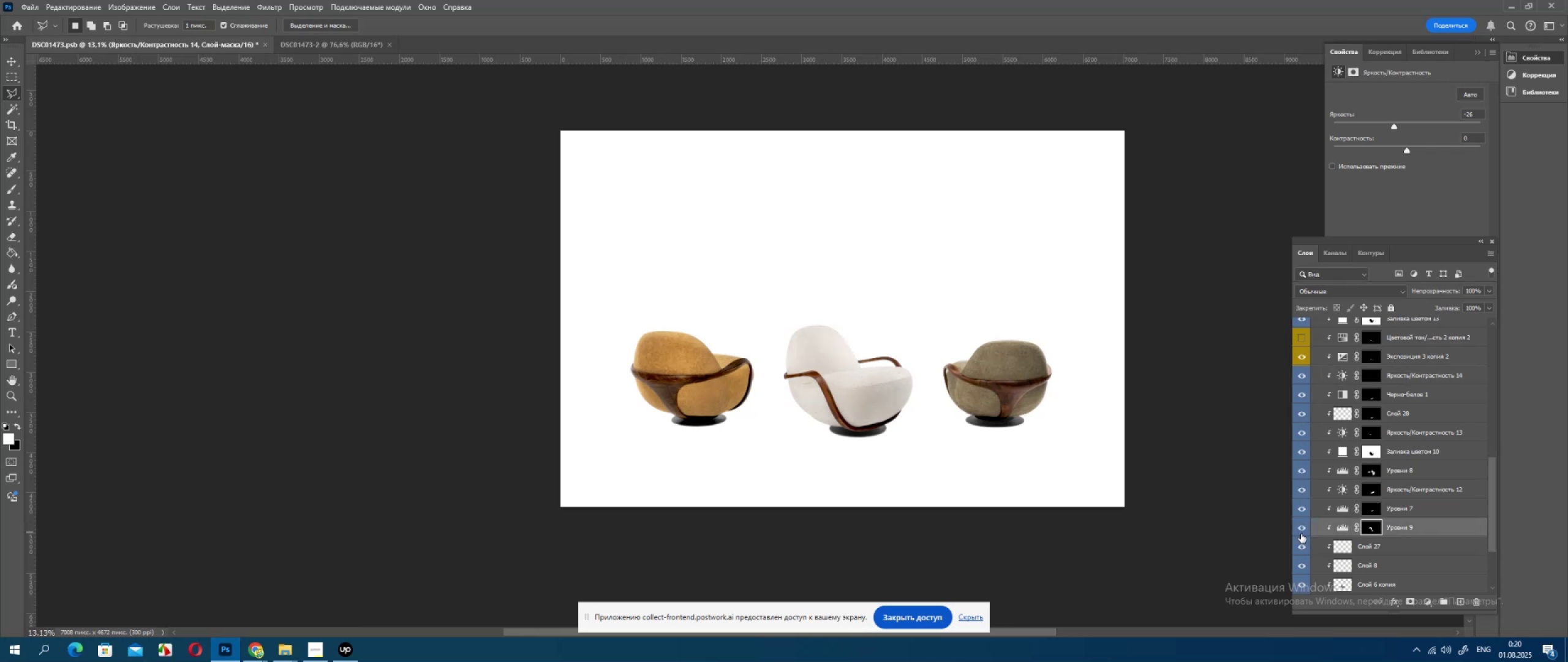 
left_click([1301, 534])
 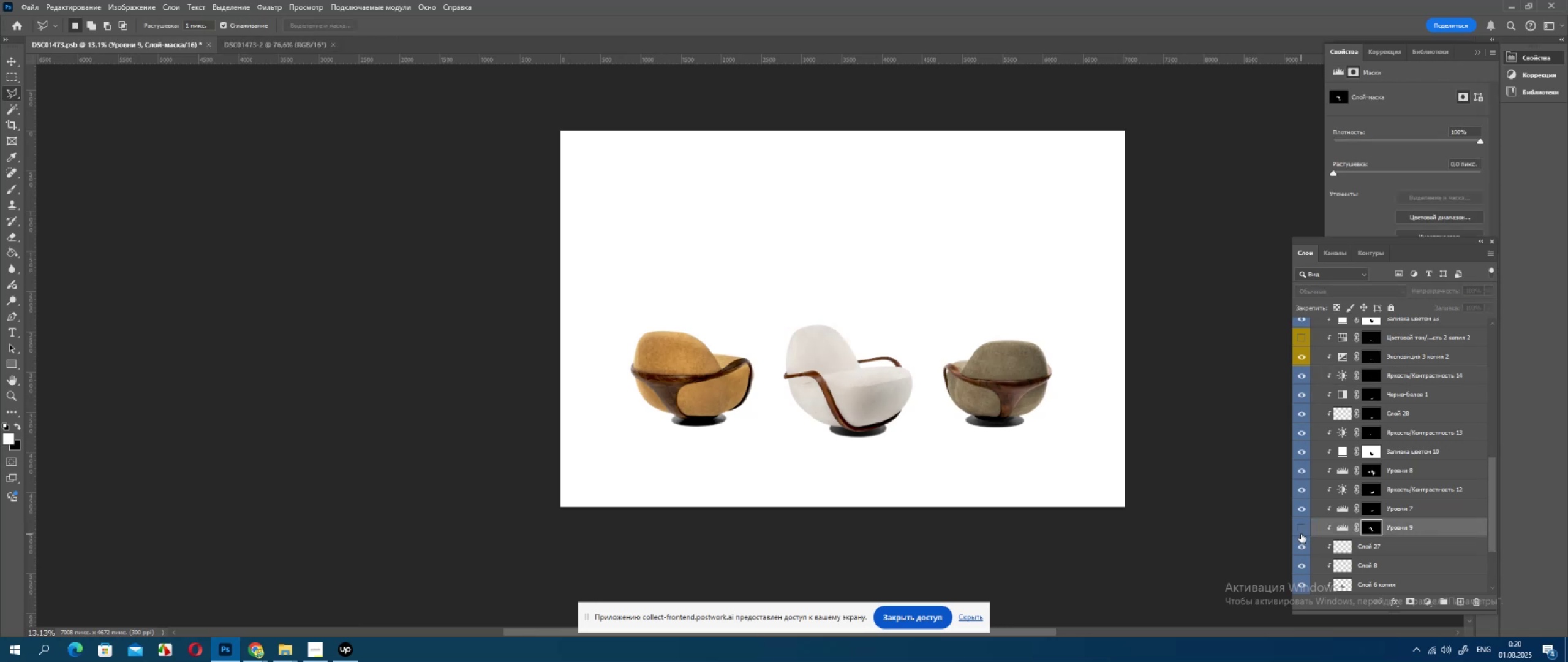 
left_click([1301, 534])
 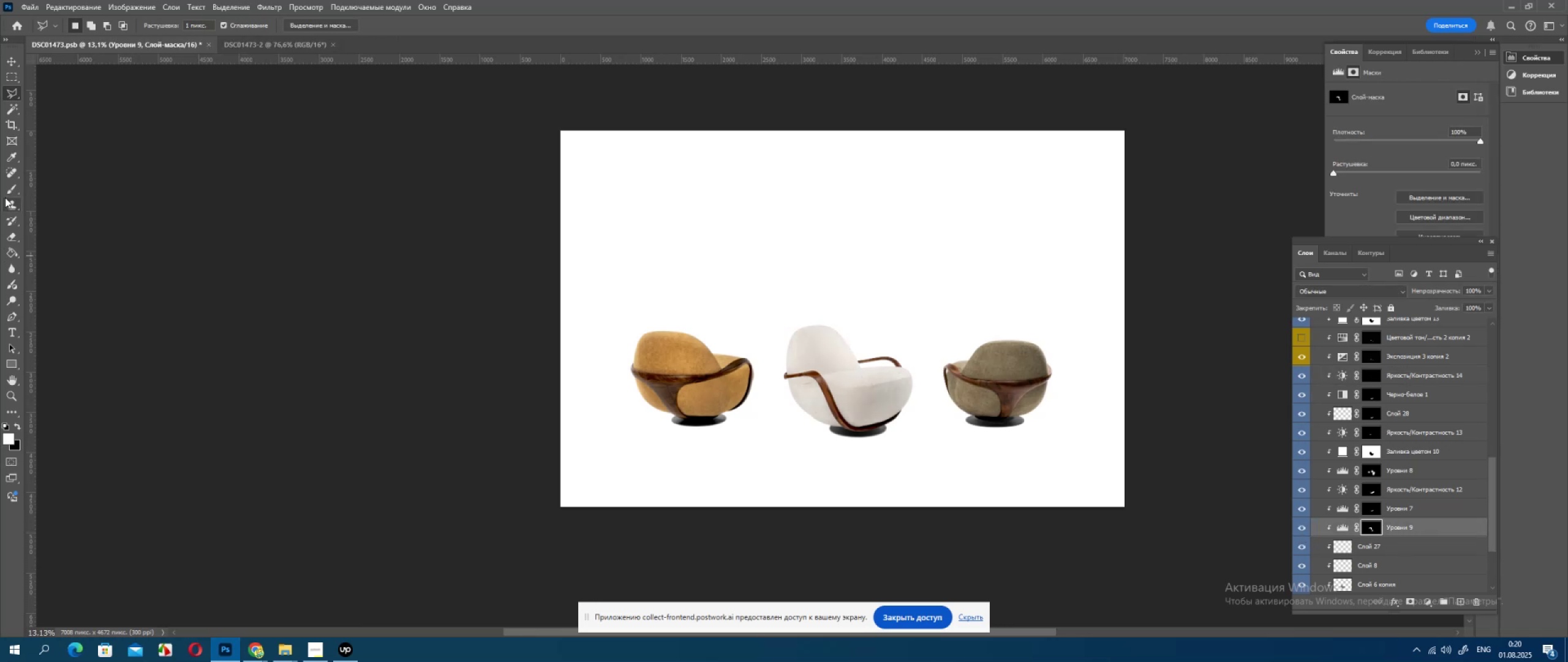 
hold_key(key=AltLeft, duration=0.94)
 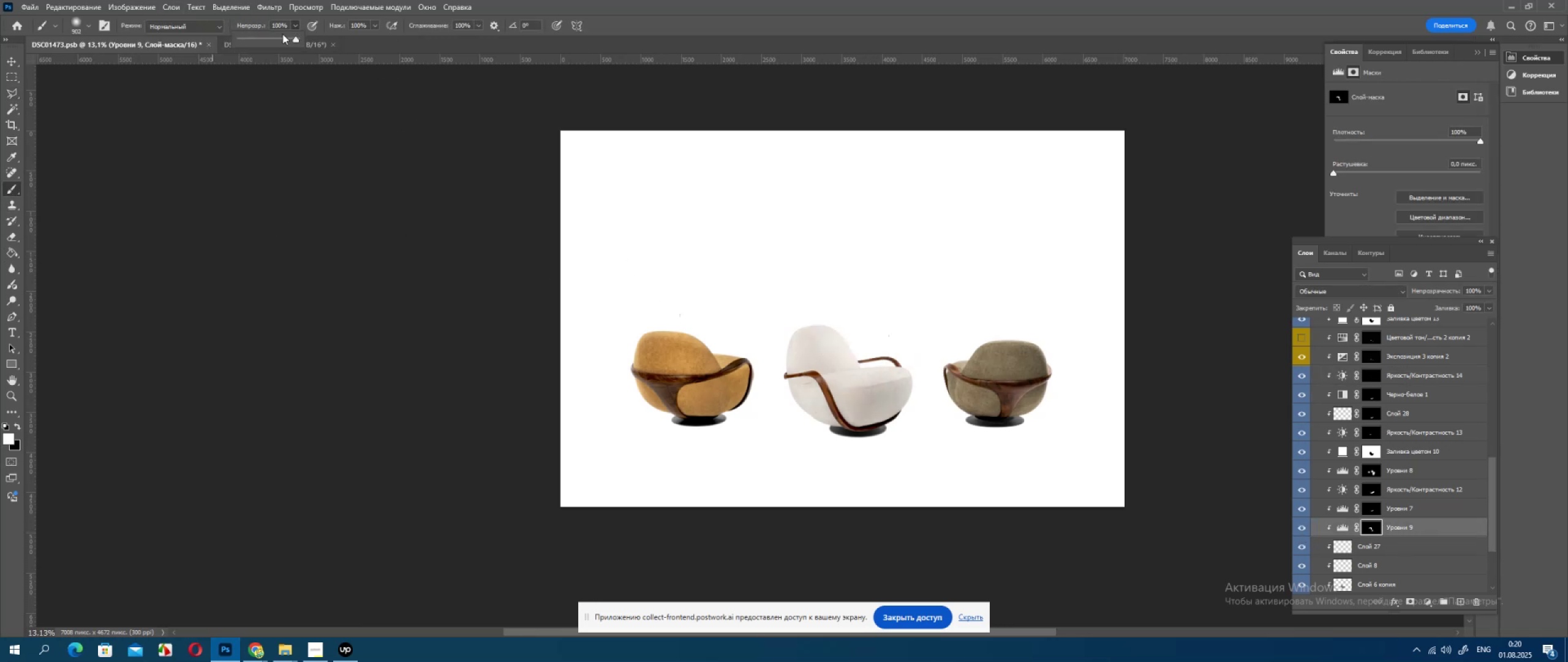 
left_click([268, 37])
 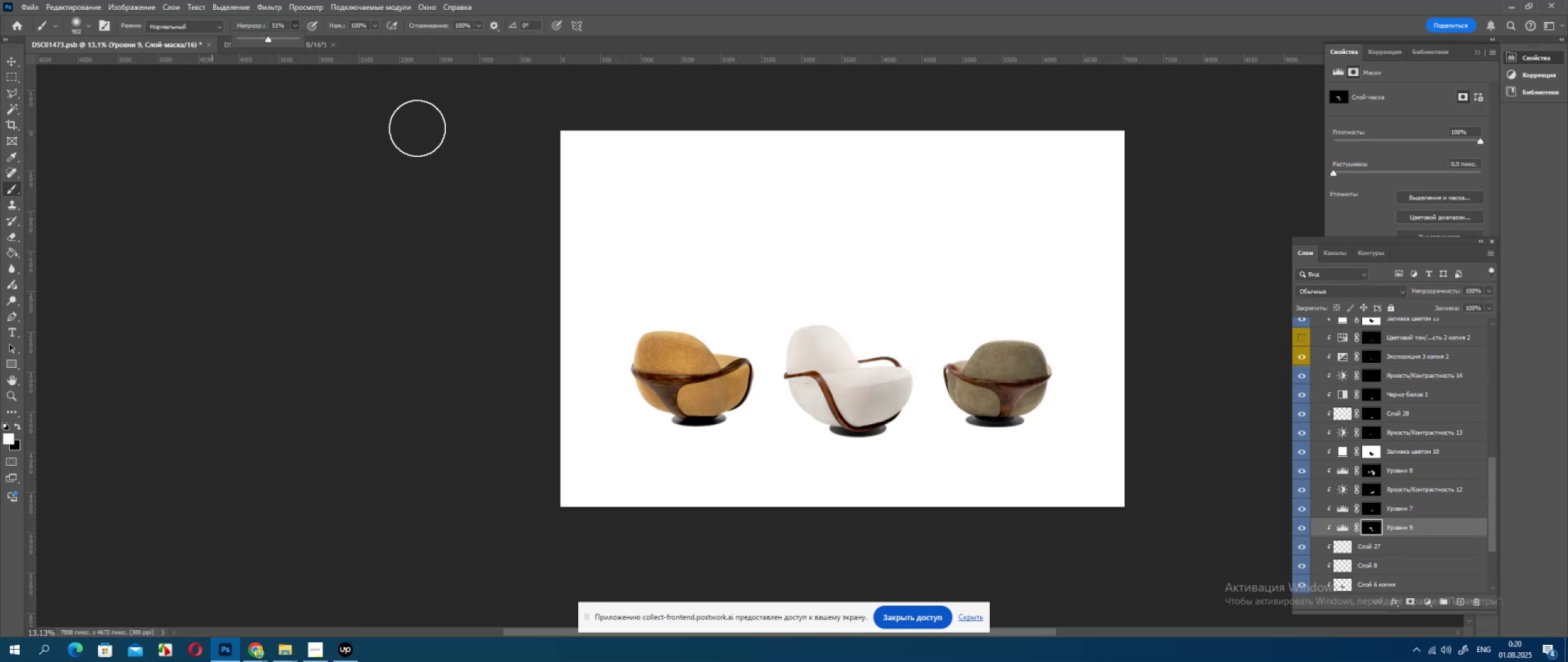 
hold_key(key=AltLeft, duration=0.61)
 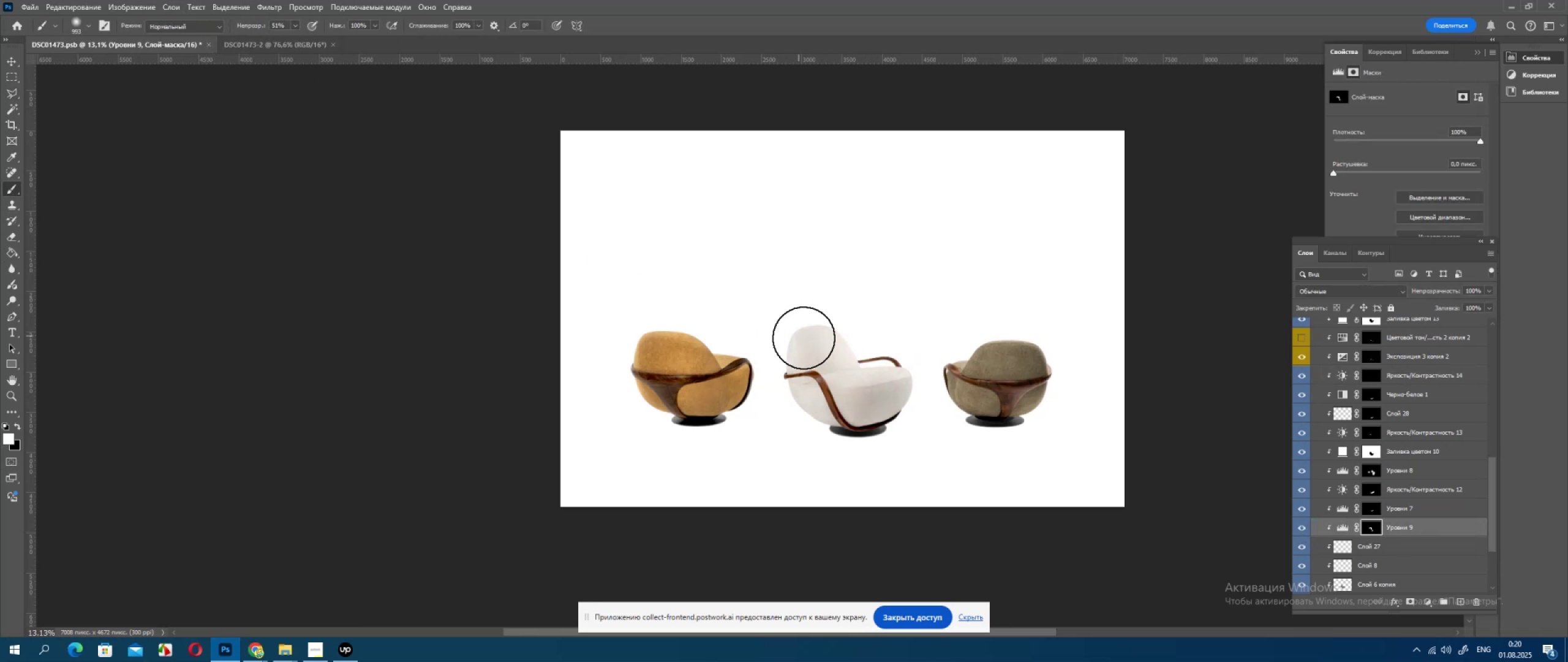 
key(X)
 